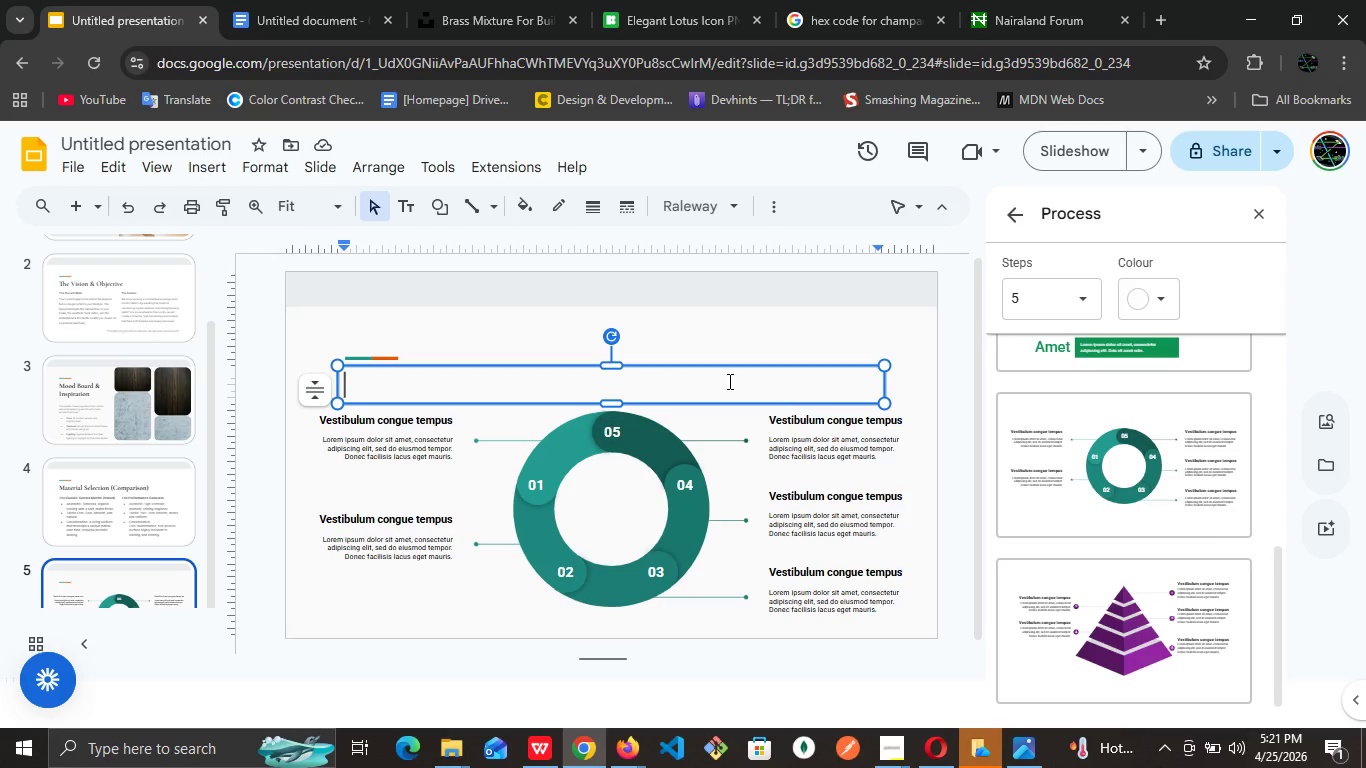 
wait(23.09)
 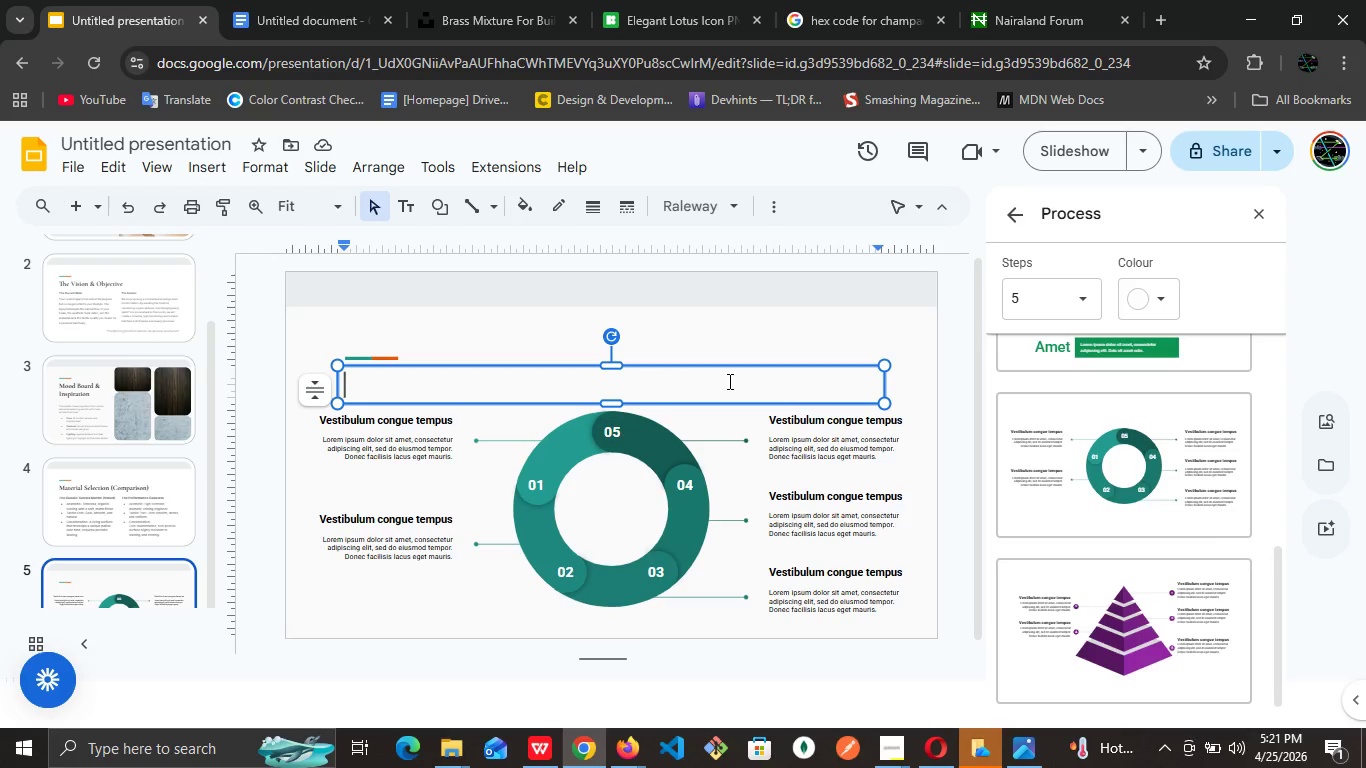 
left_click([604, 440])
 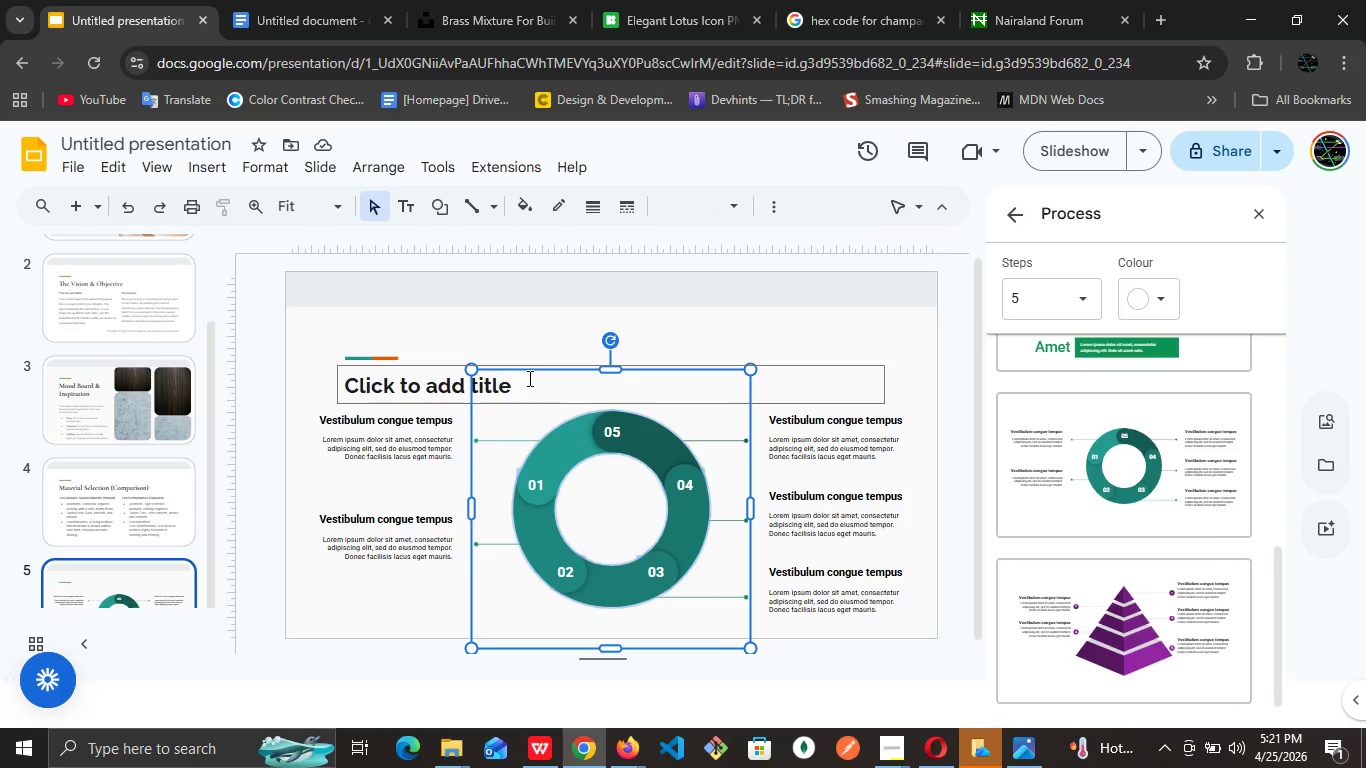 
left_click([528, 378])
 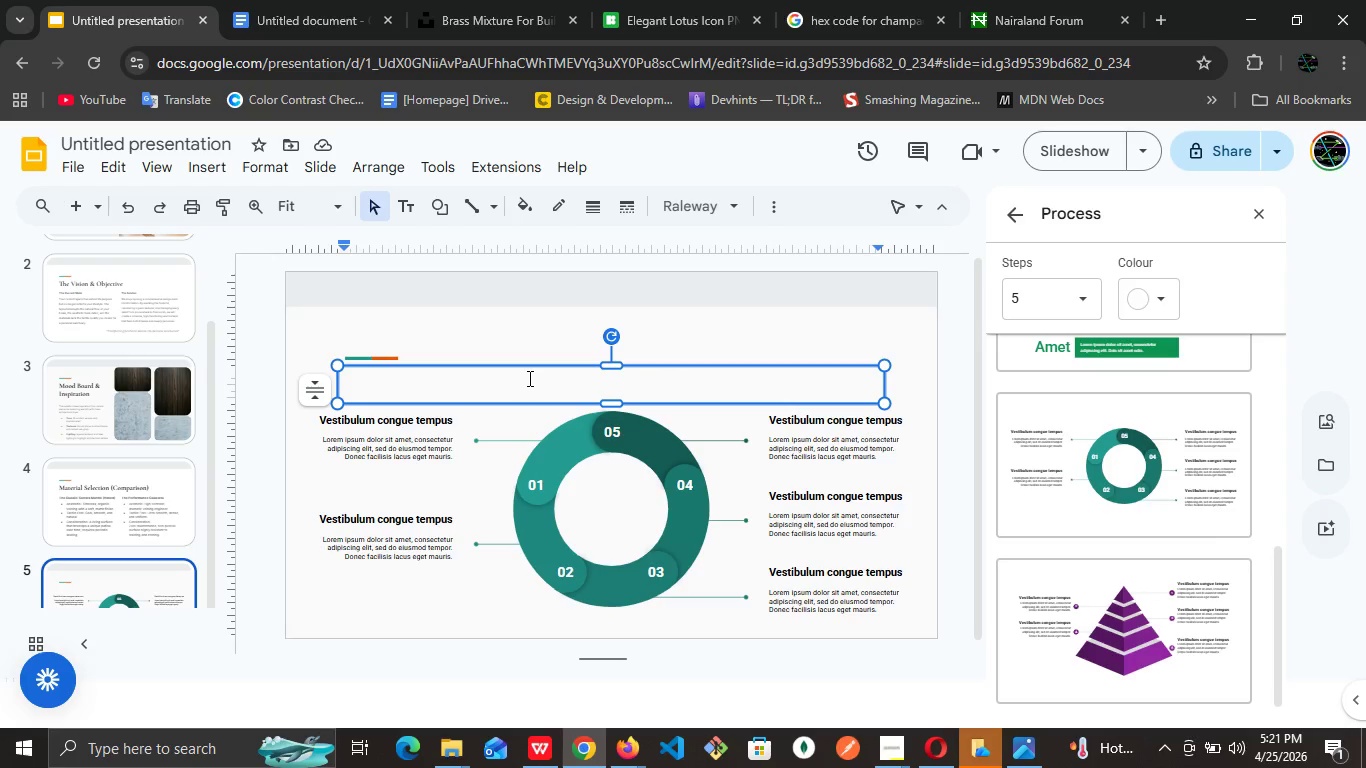 
left_click([101, 484])
 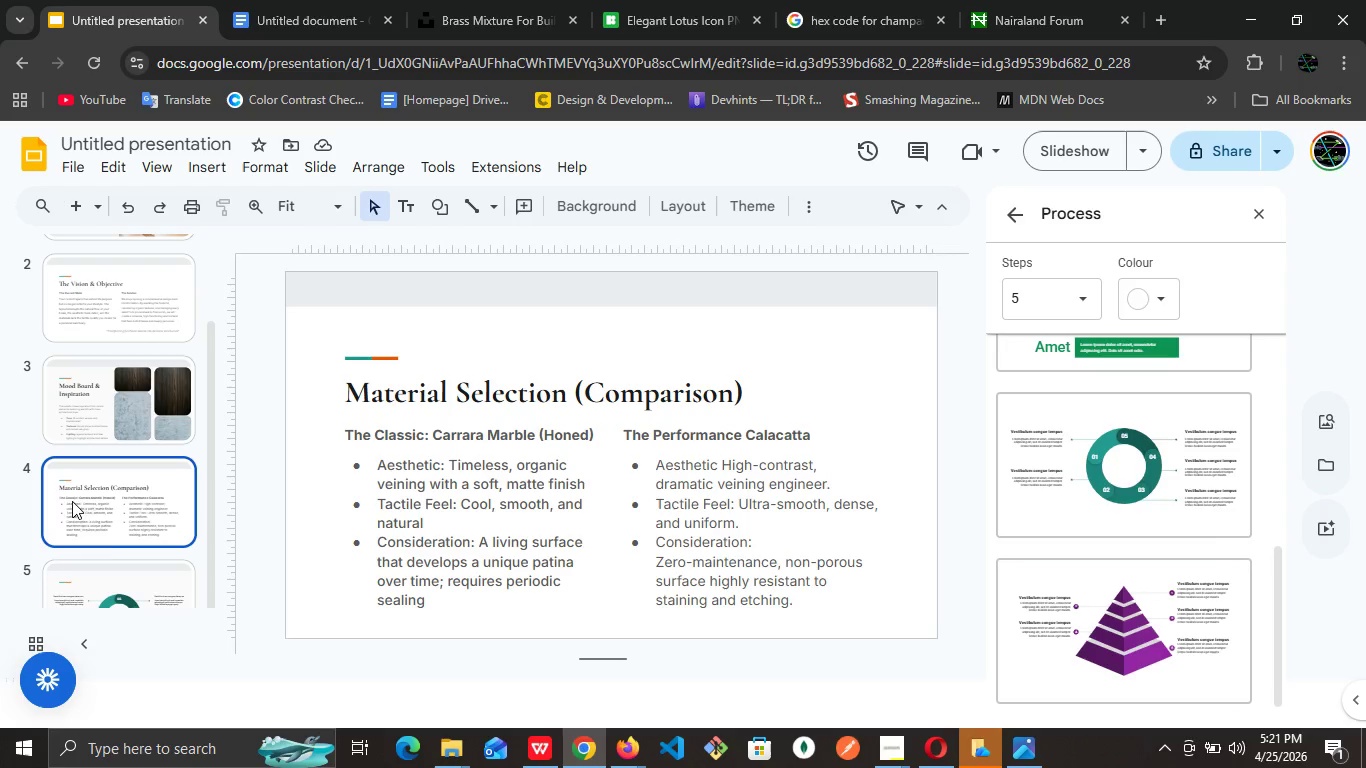 
left_click([117, 583])
 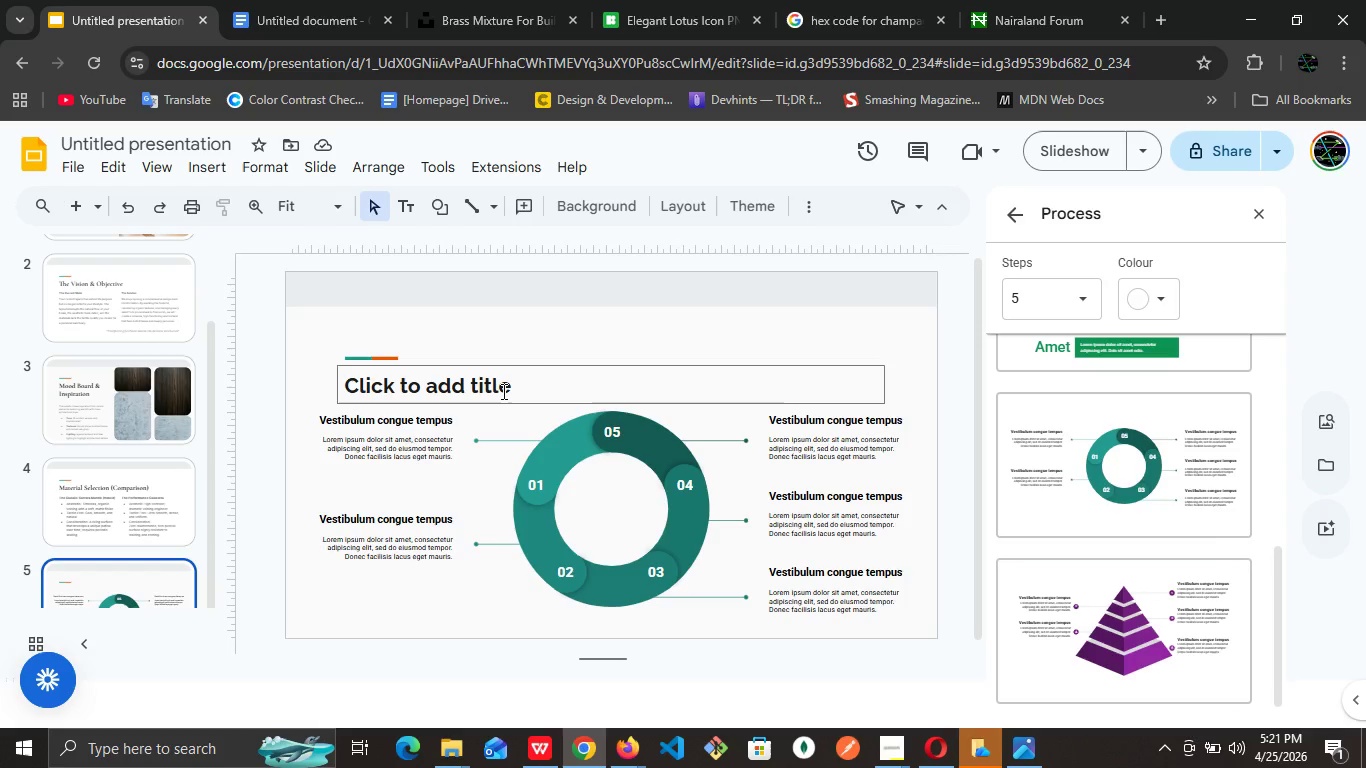 
left_click([502, 391])
 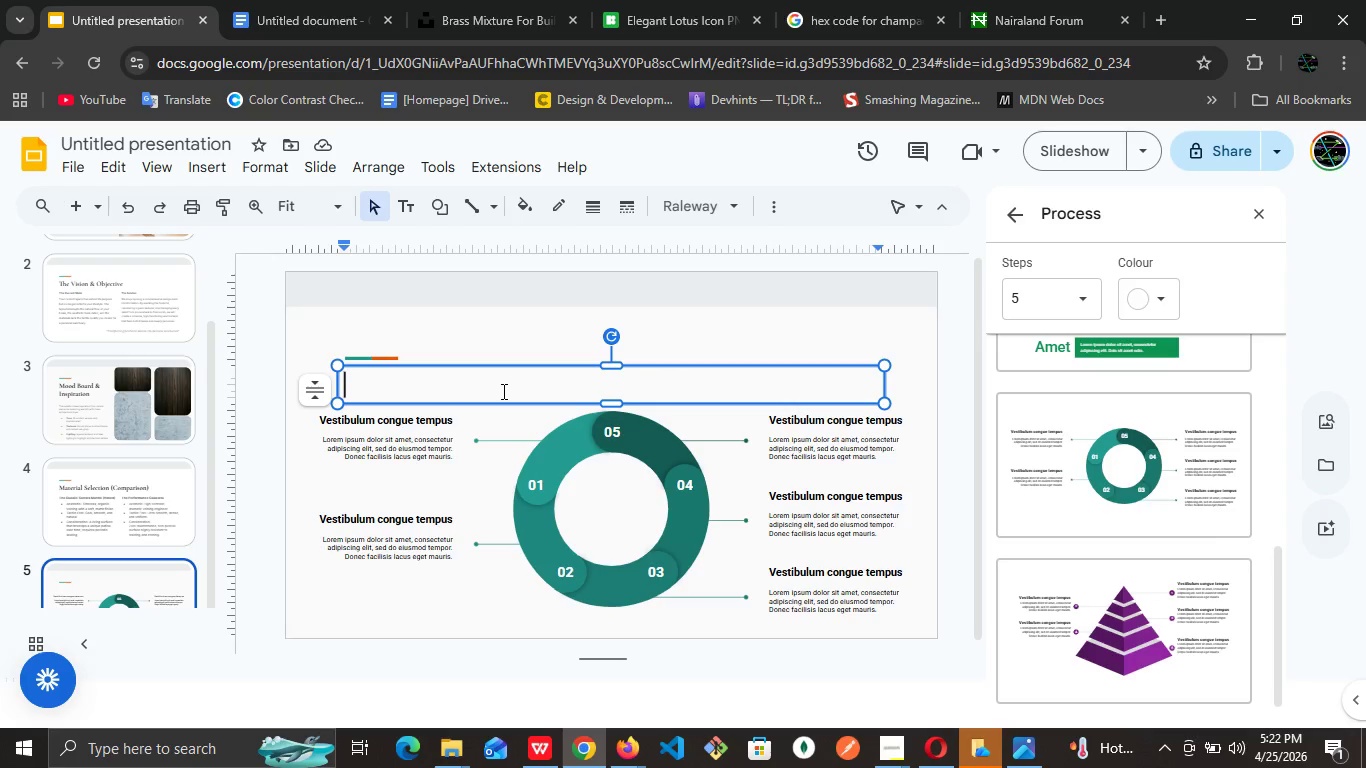 
wait(19.5)
 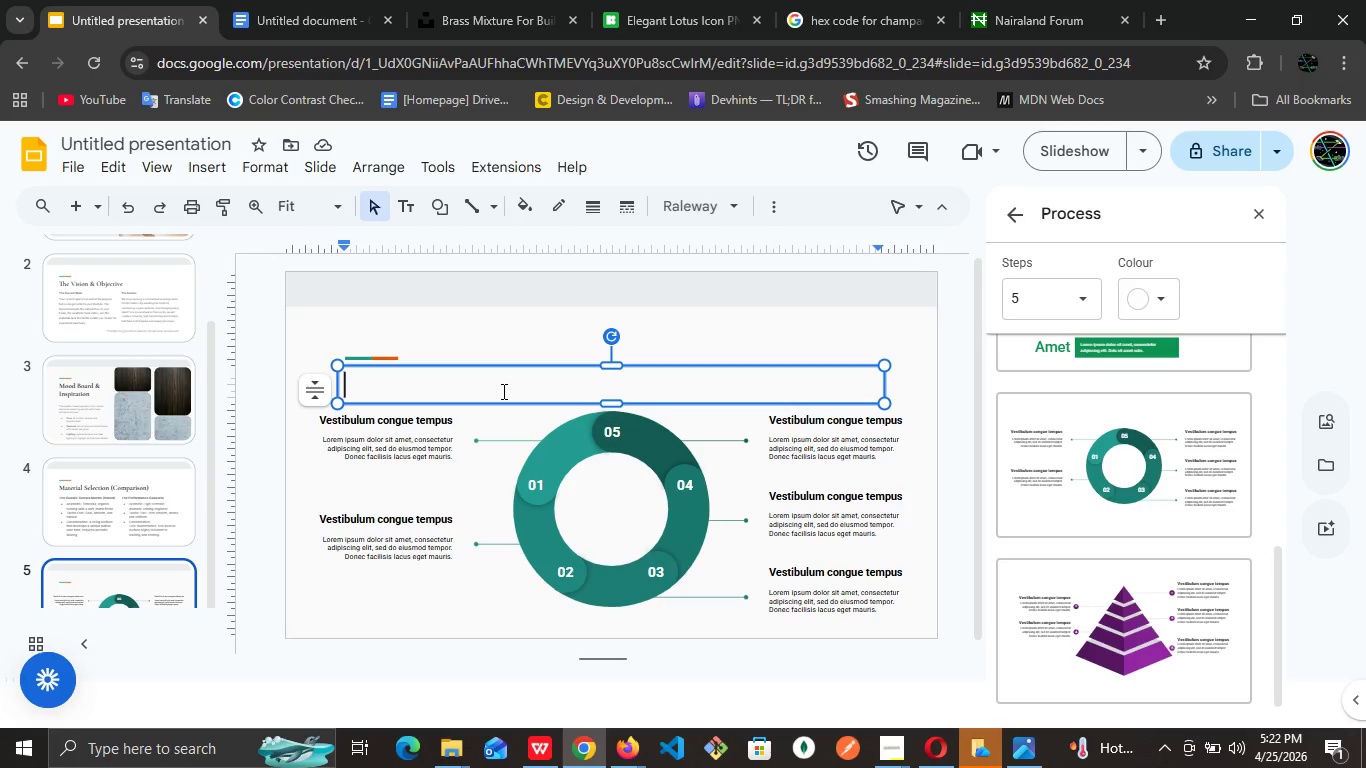 
type(the)
 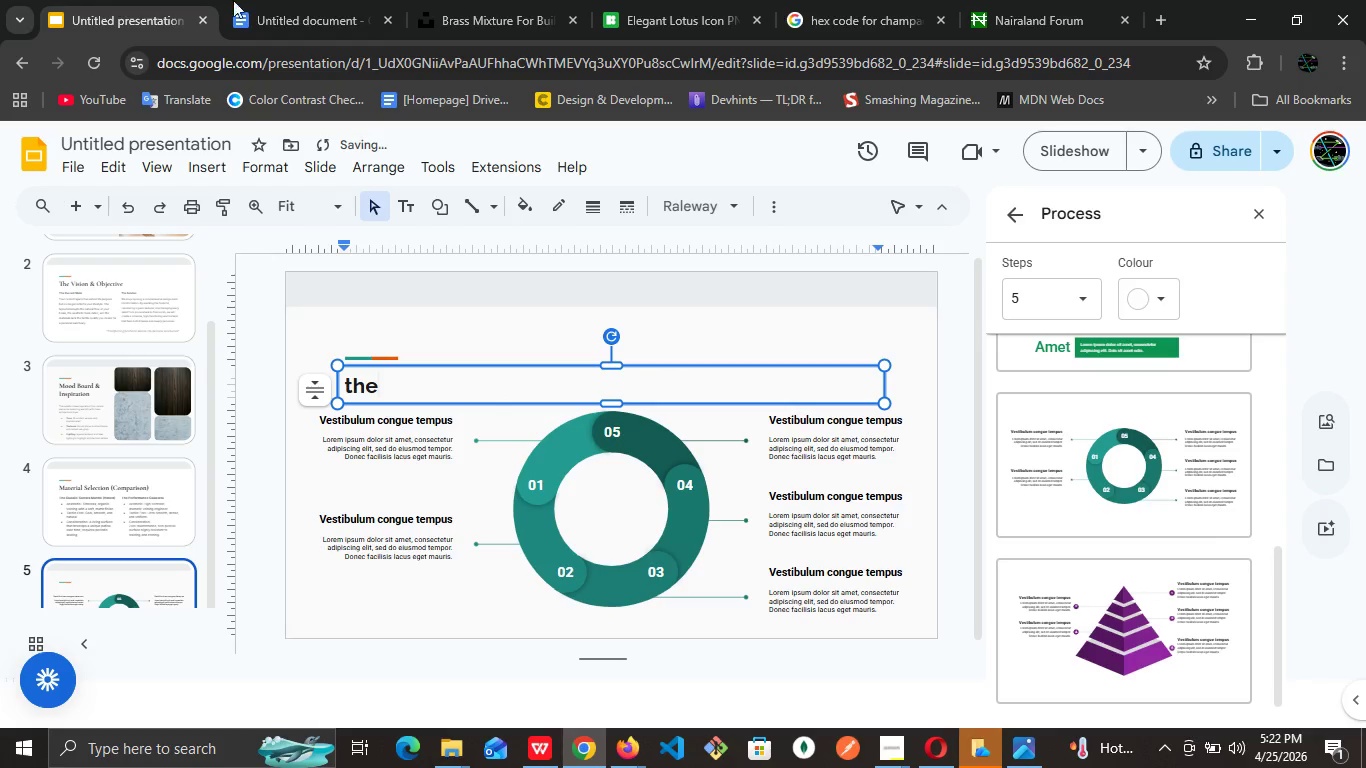 
left_click([330, 0])
 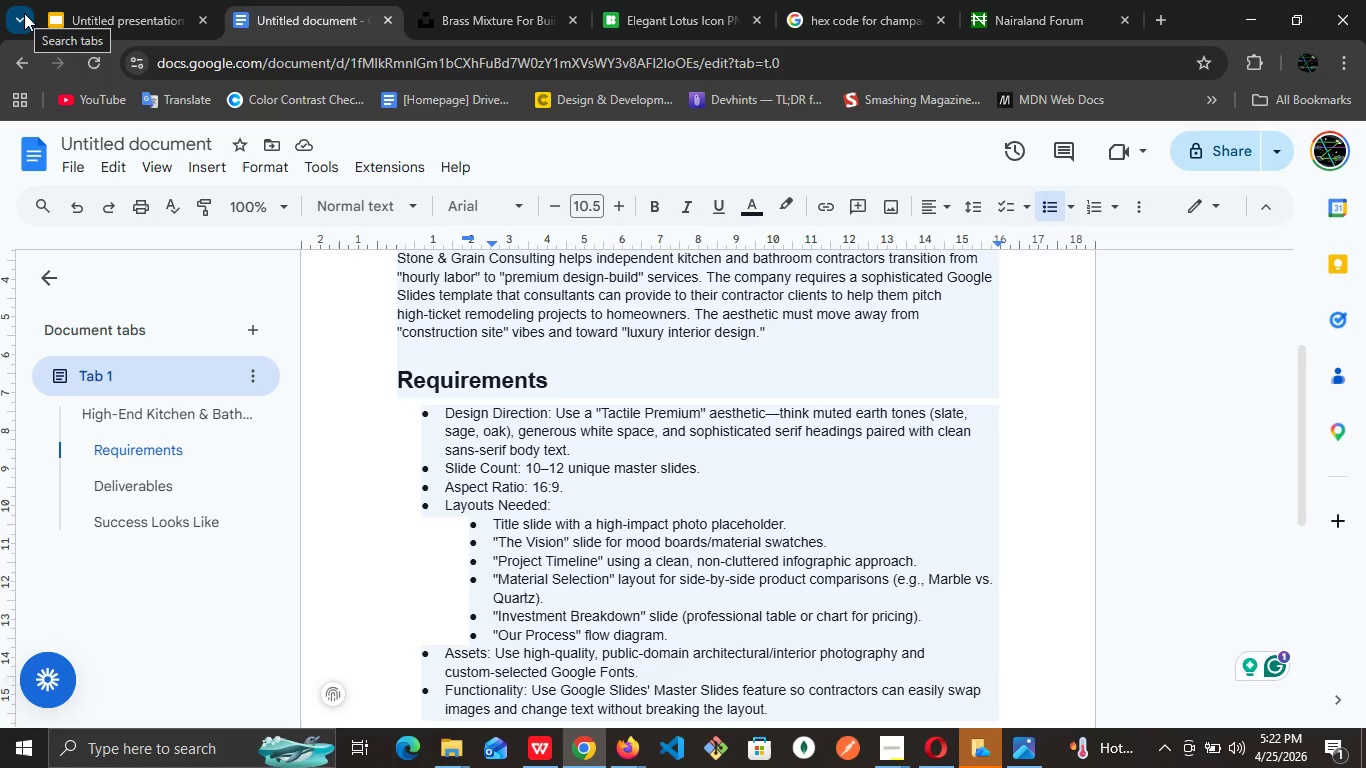 
wait(7.89)
 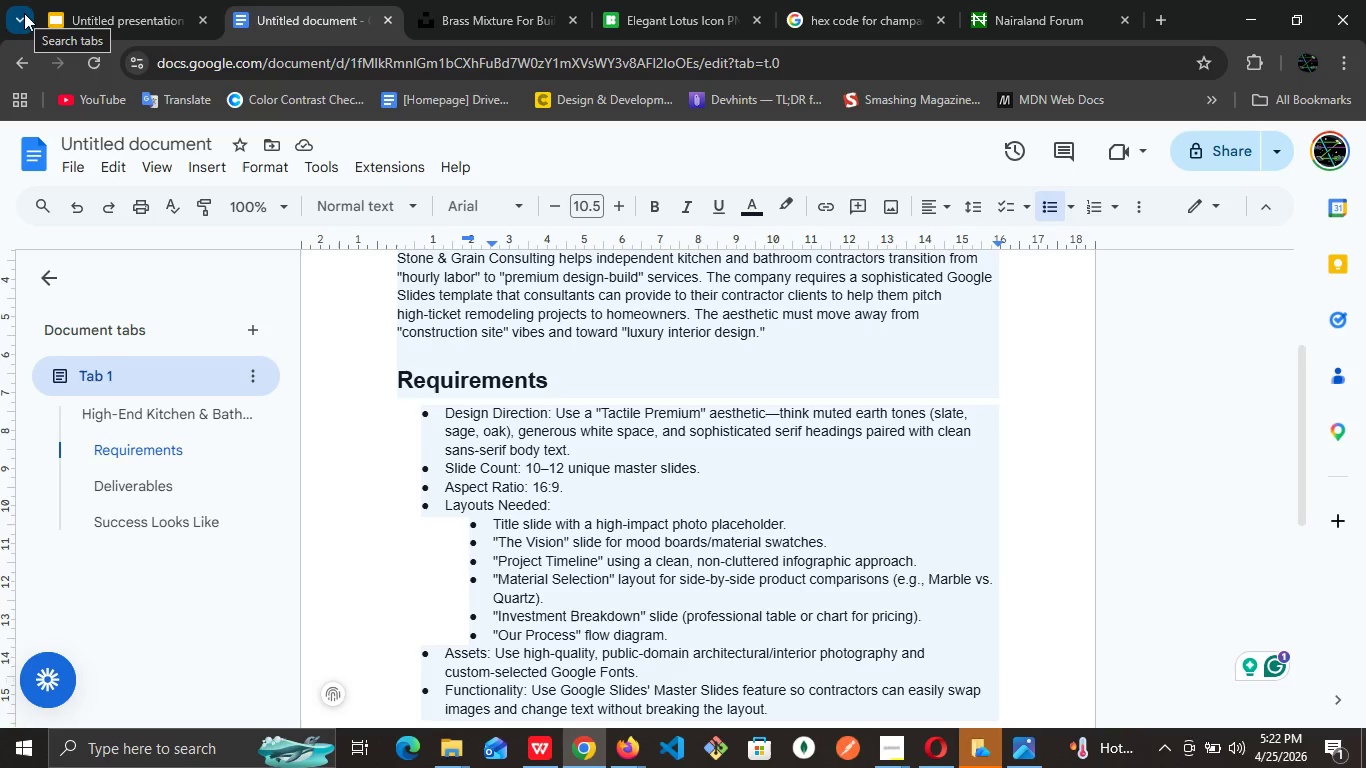 
left_click([30, 12])
 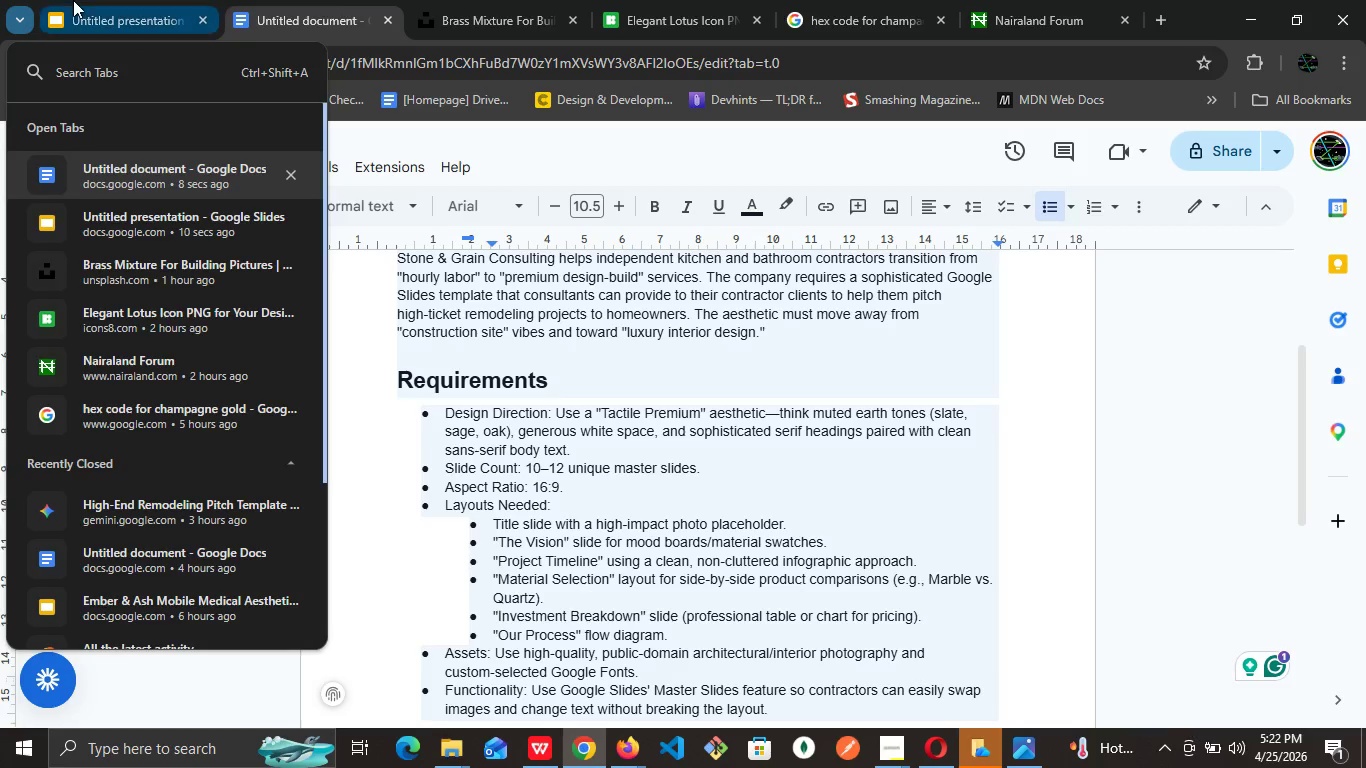 
left_click([73, 0])
 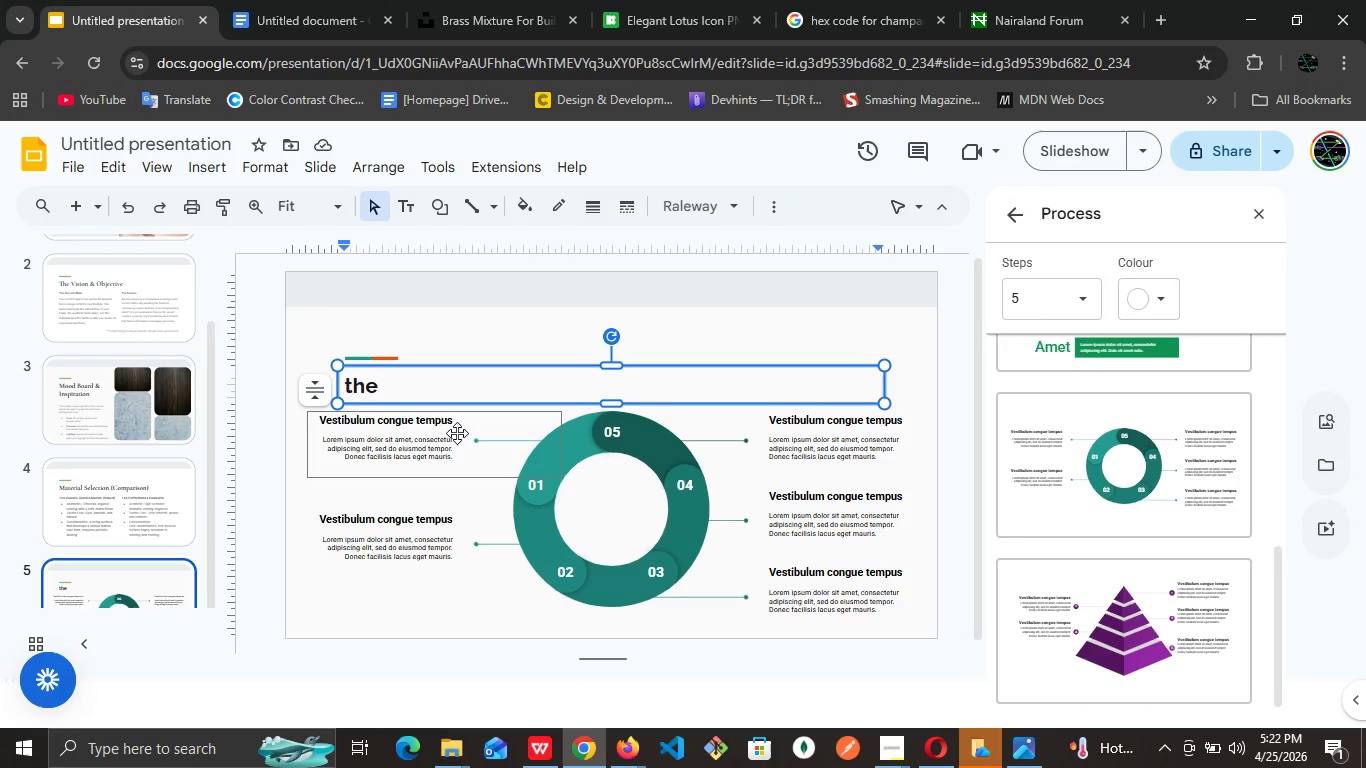 
key(Backspace)
key(Backspace)
key(Backspace)
type(Project Timeline )
 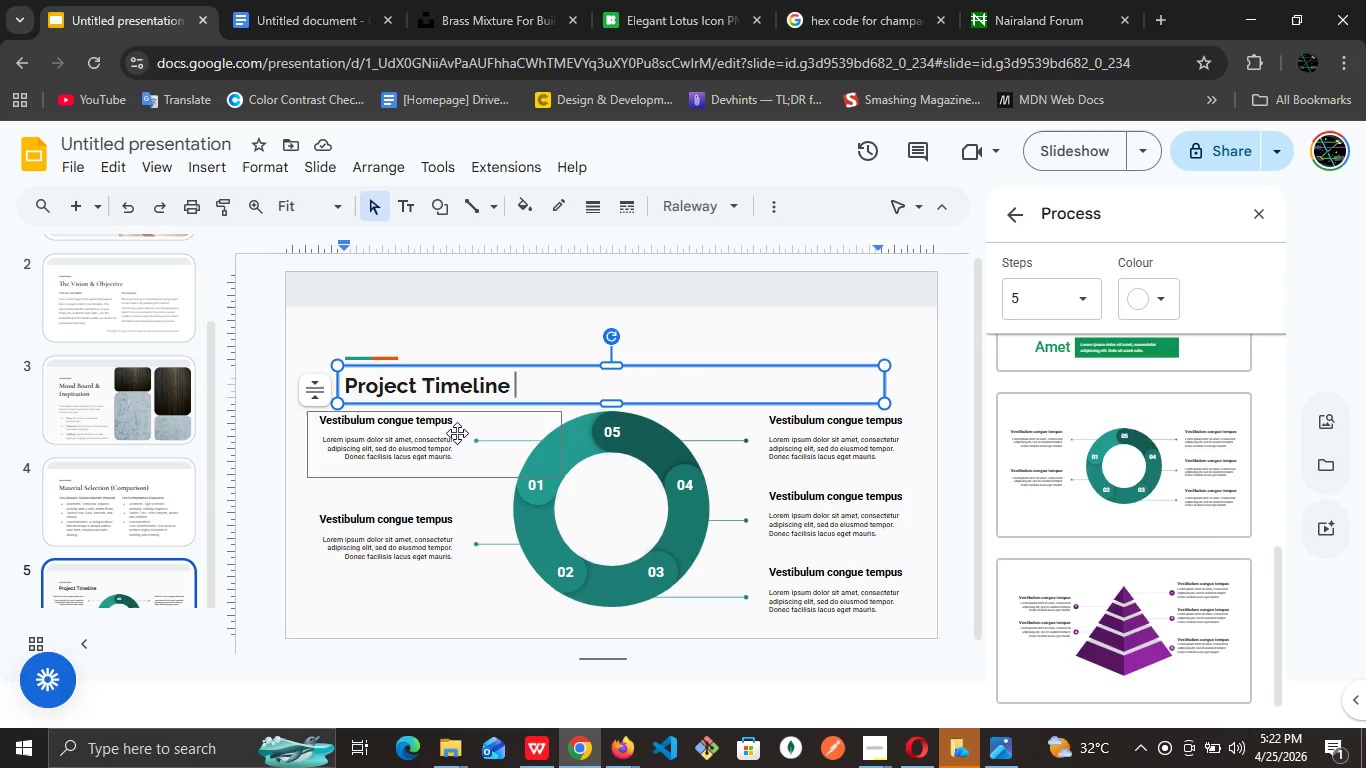 
wait(23.62)
 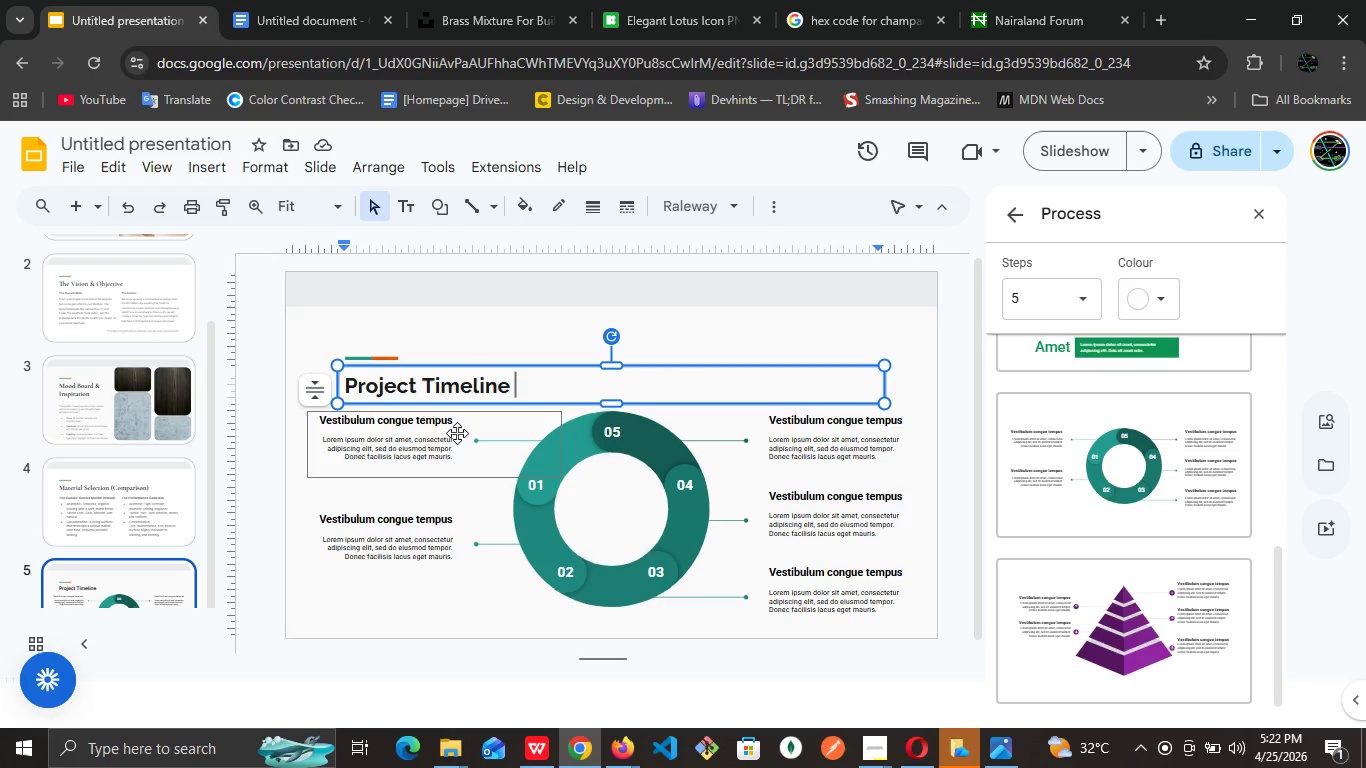 
left_click([626, 423])
 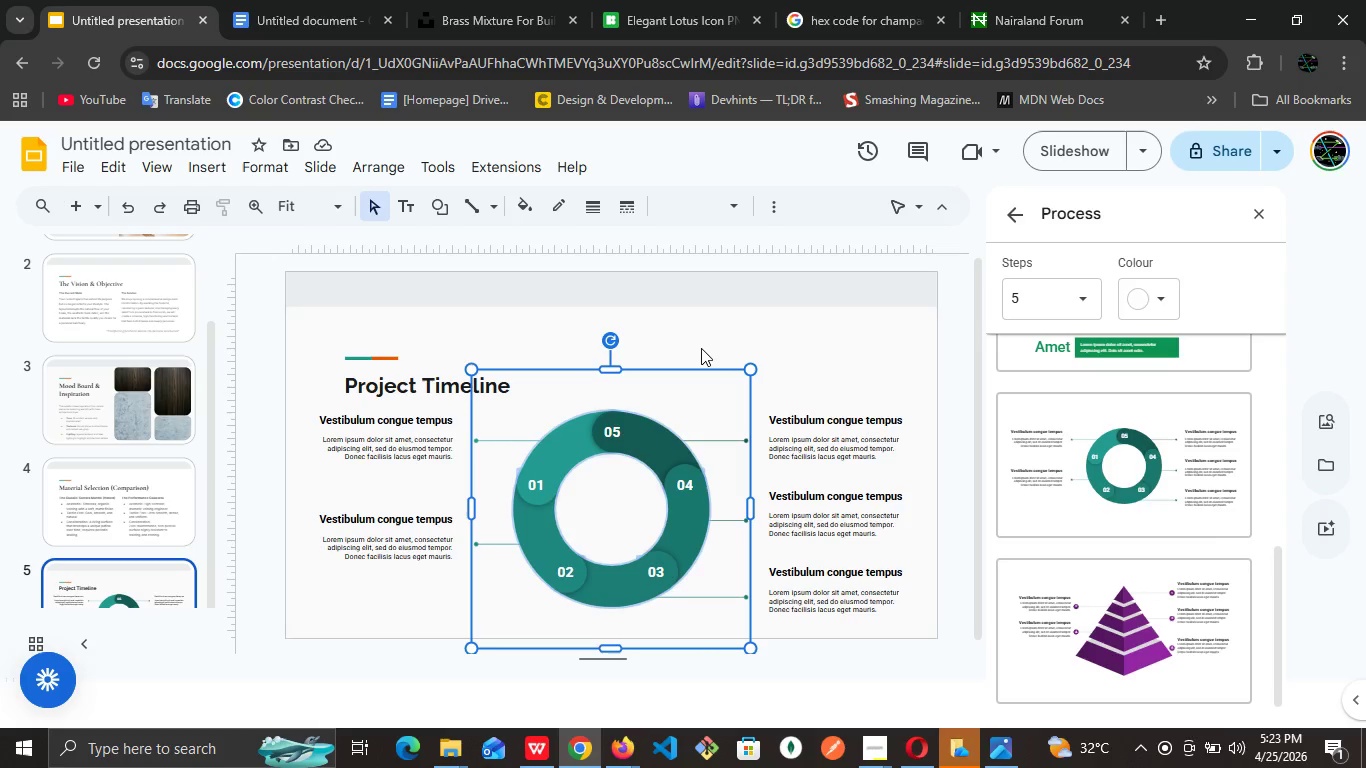 
left_click([701, 348])
 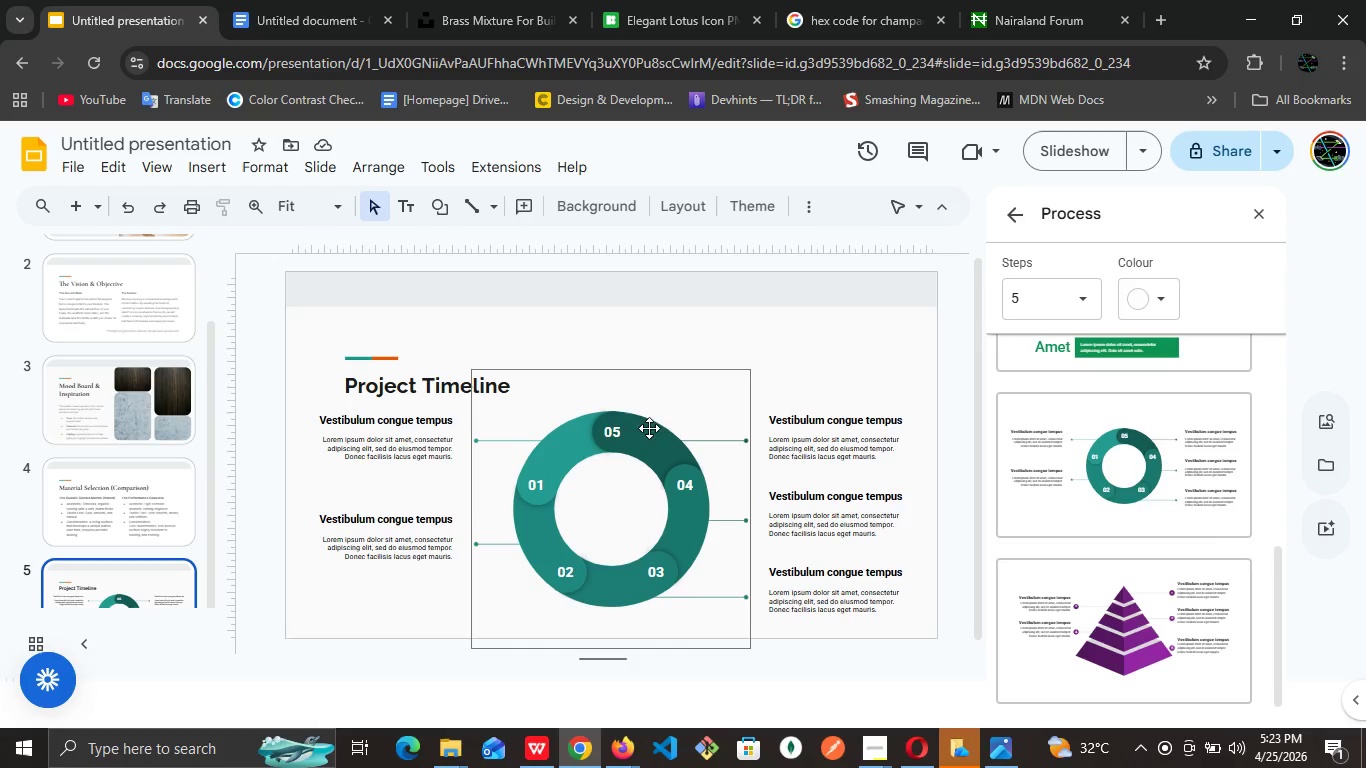 
left_click([648, 431])
 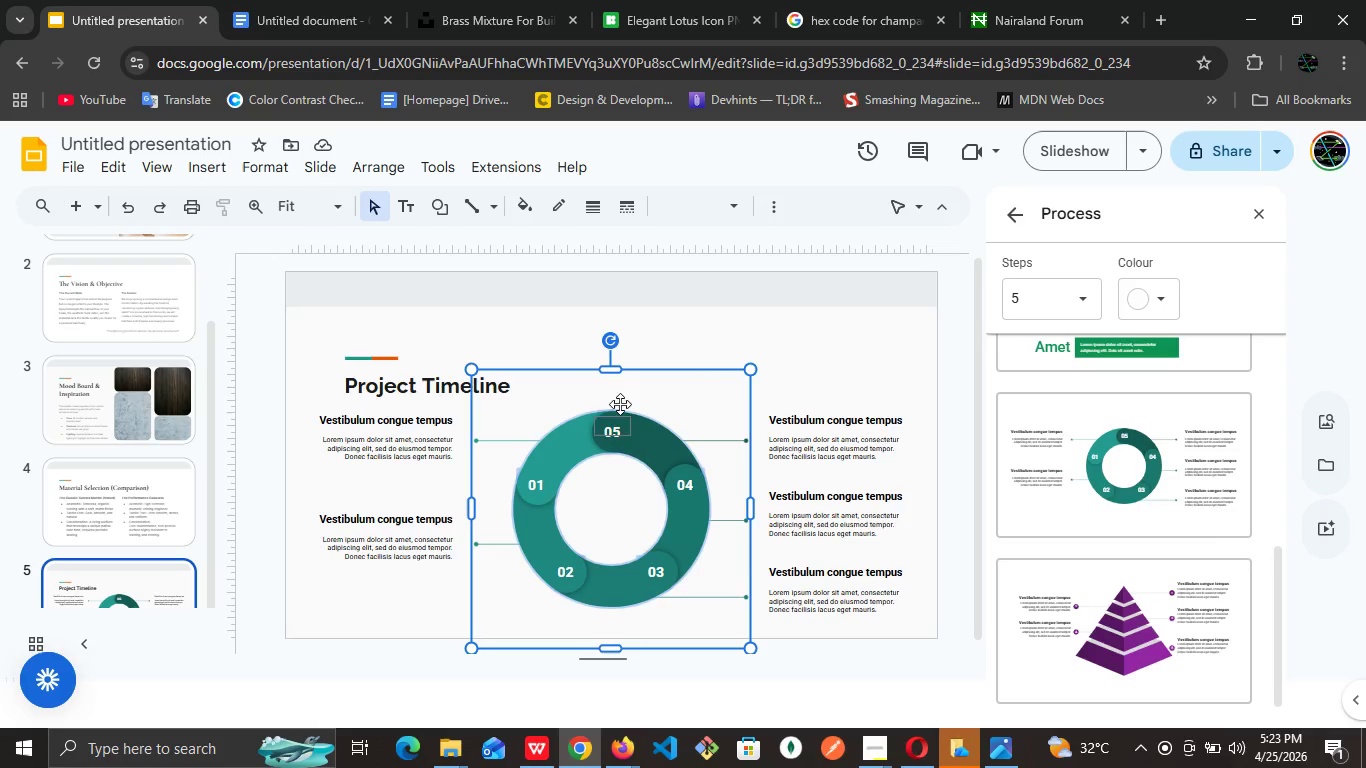 
left_click([614, 390])
 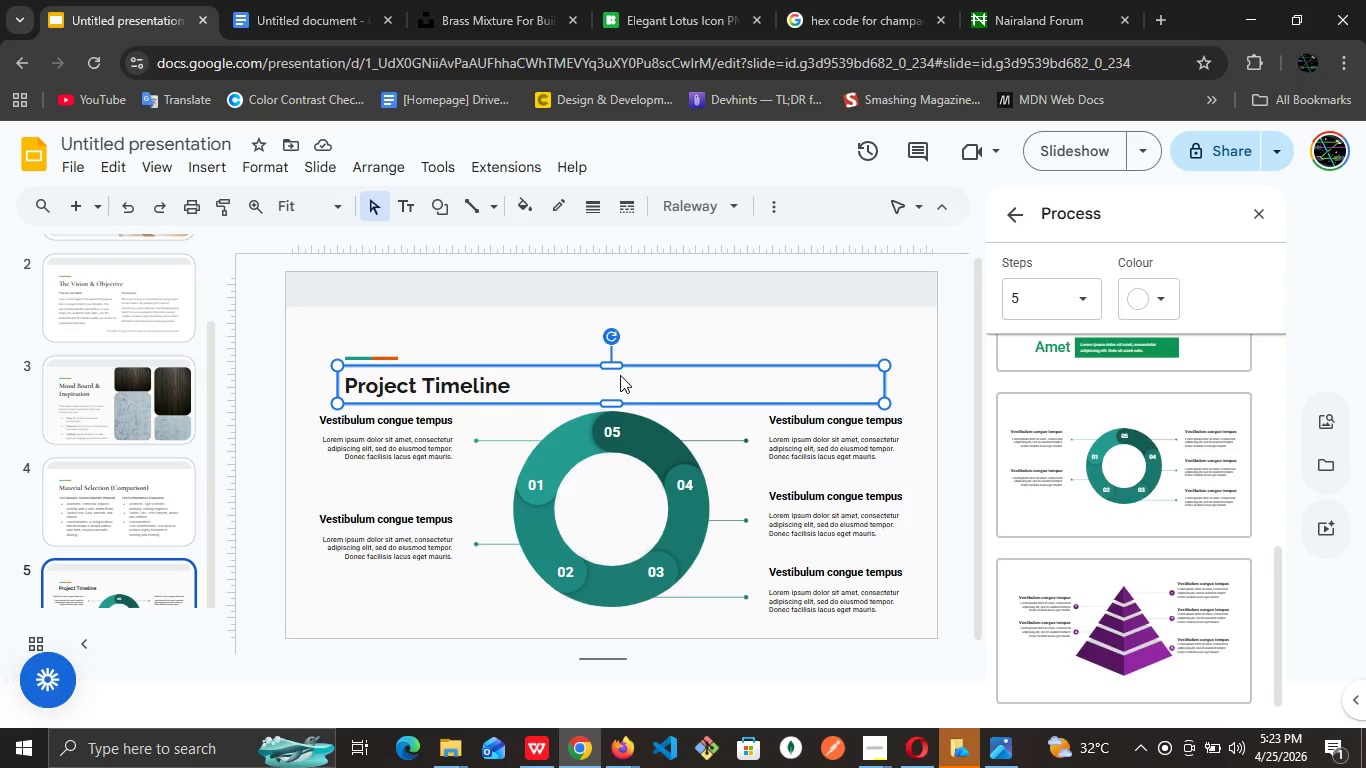 
left_click([620, 375])
 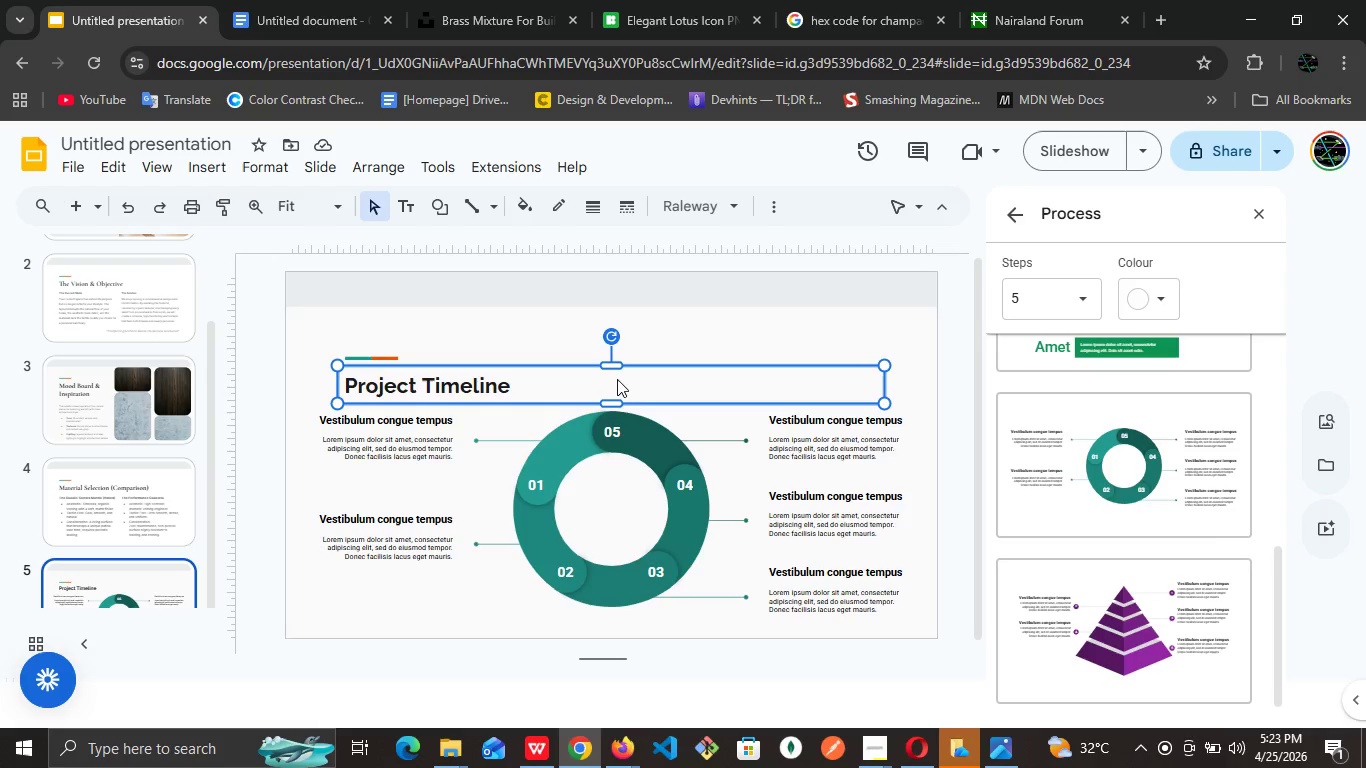 
double_click([617, 379])
 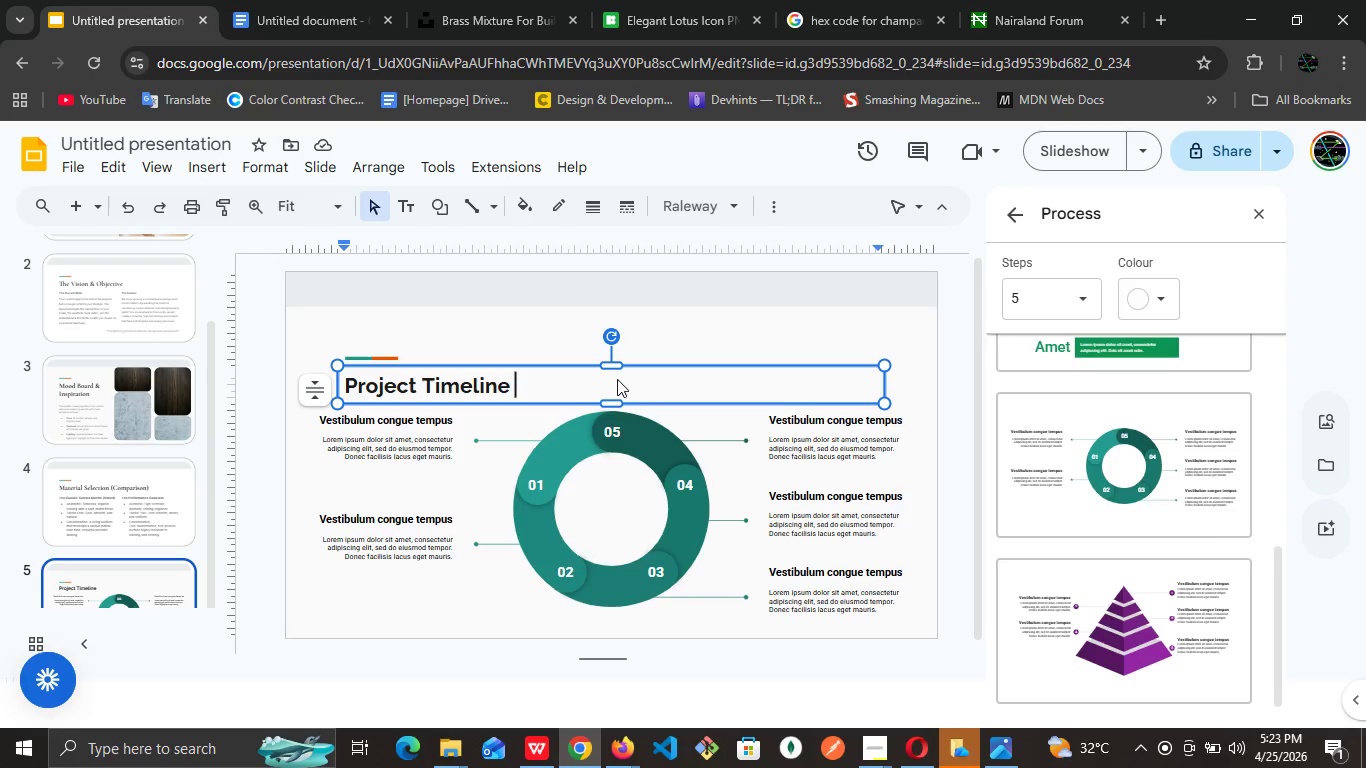 
triple_click([617, 379])
 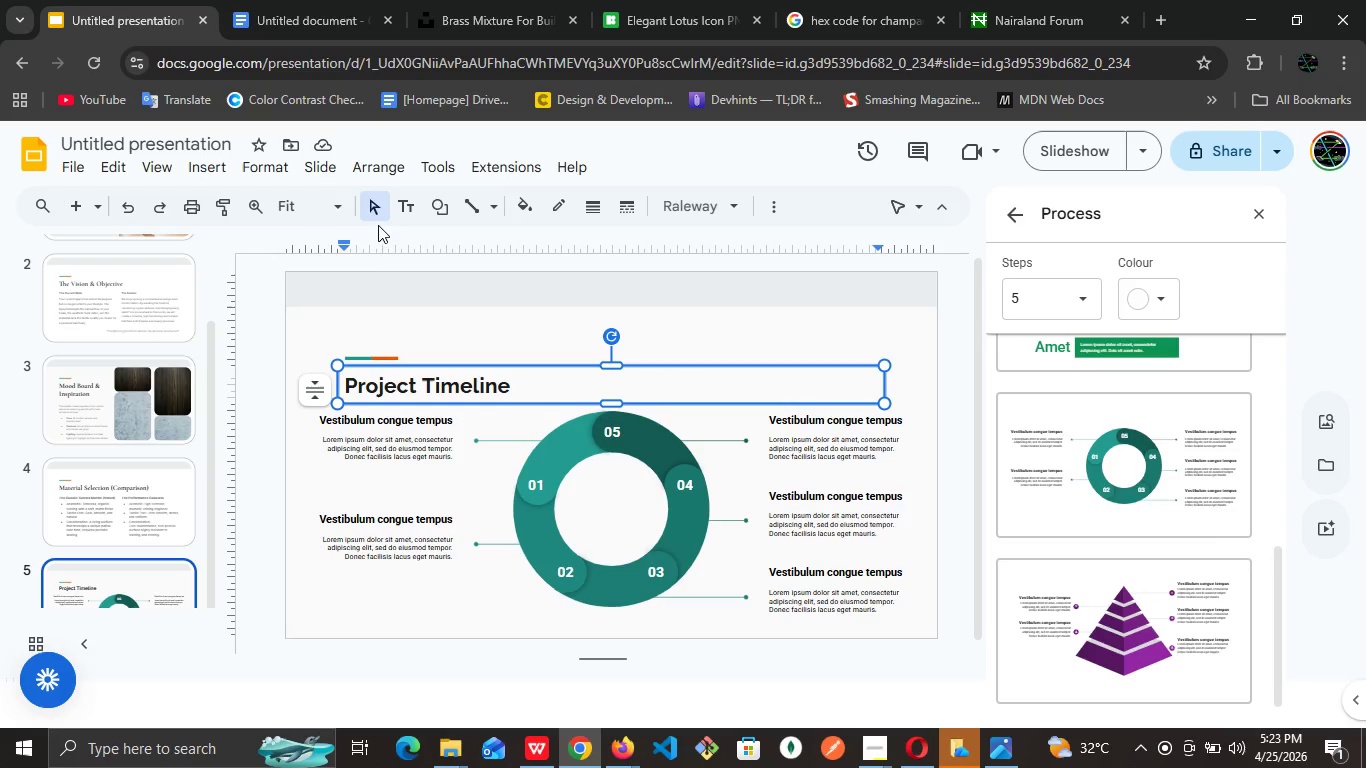 
left_click([338, 207])
 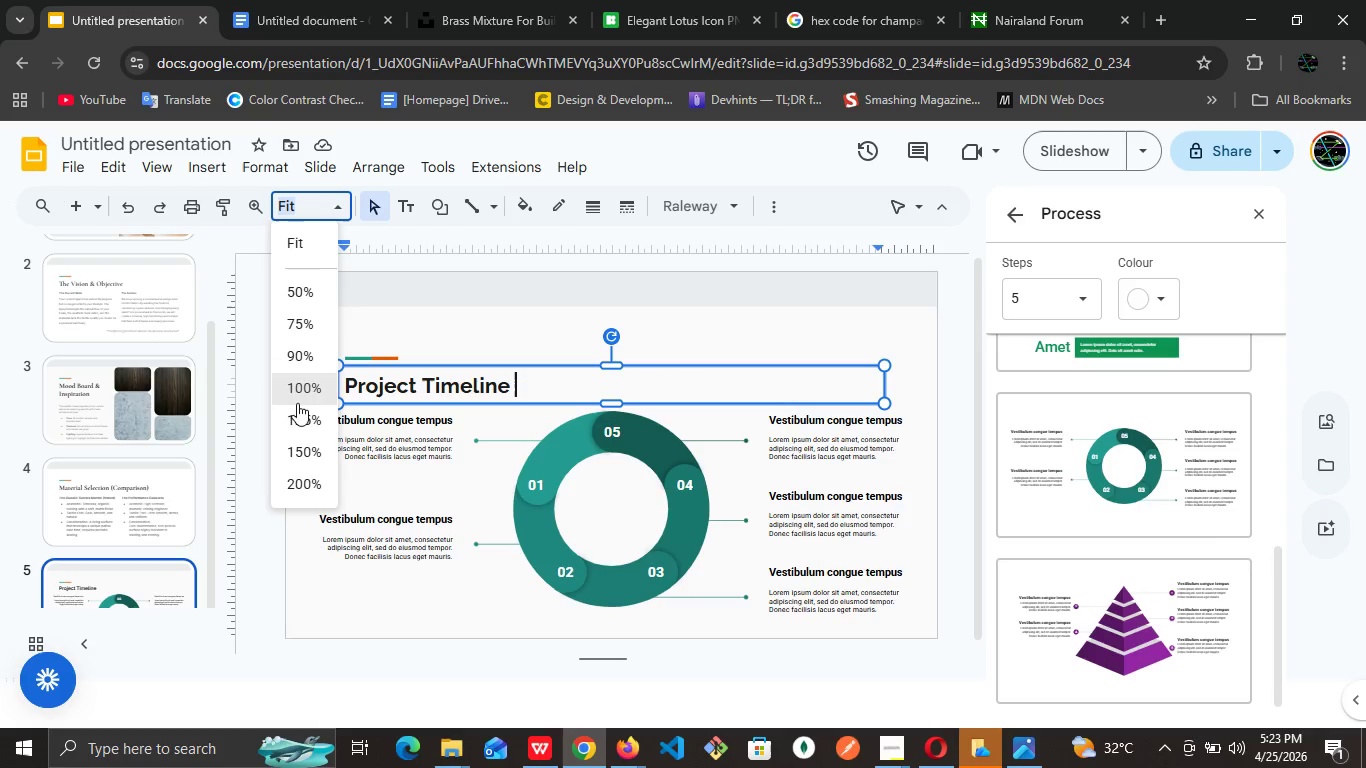 
left_click([298, 406])
 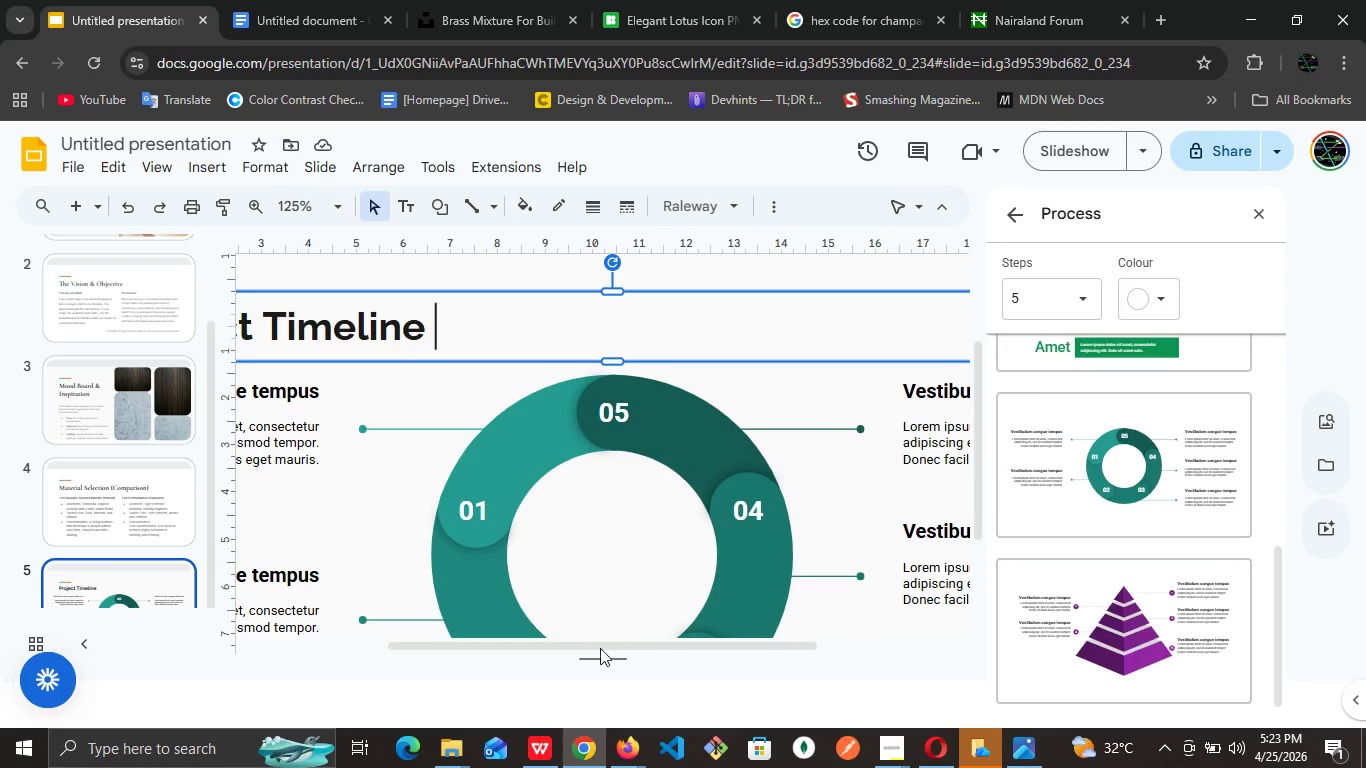 
left_click_drag(start_coordinate=[601, 651], to_coordinate=[411, 604])
 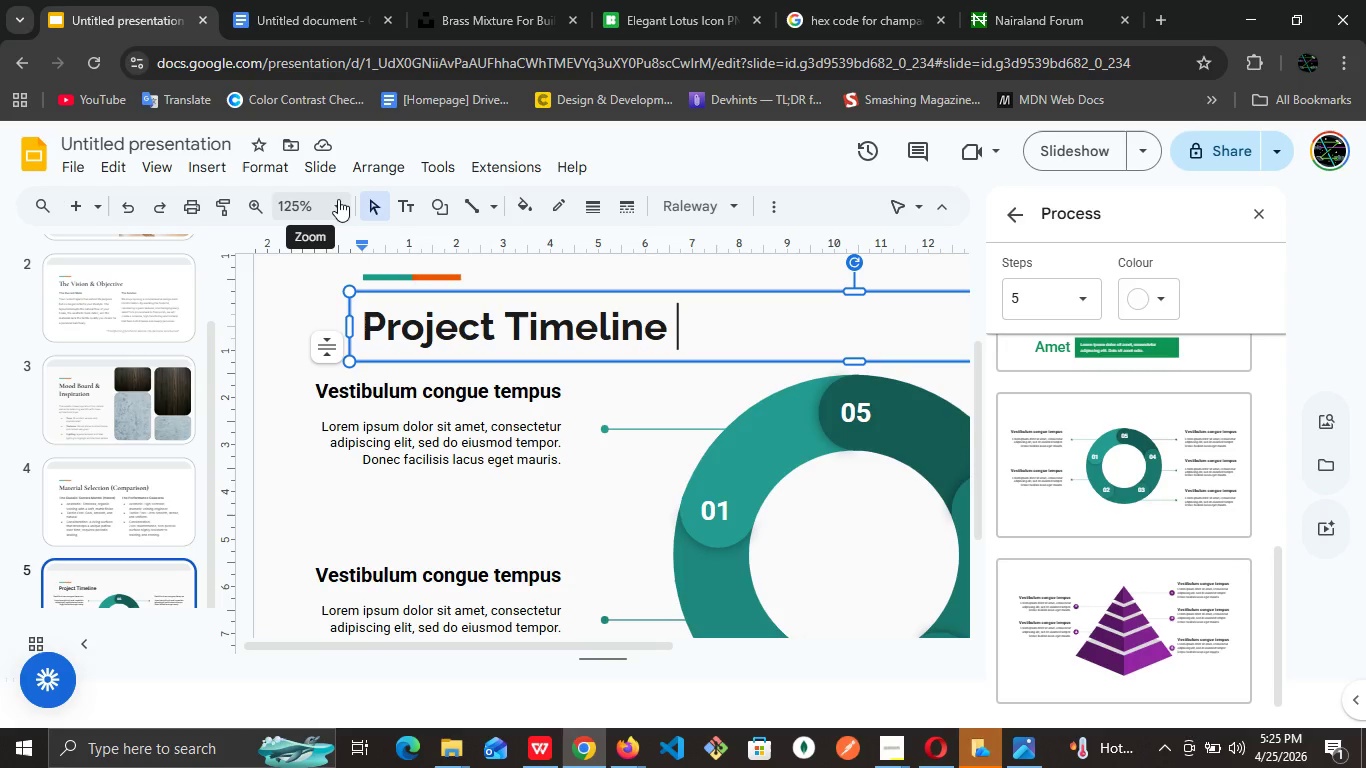 
wait(105.8)
 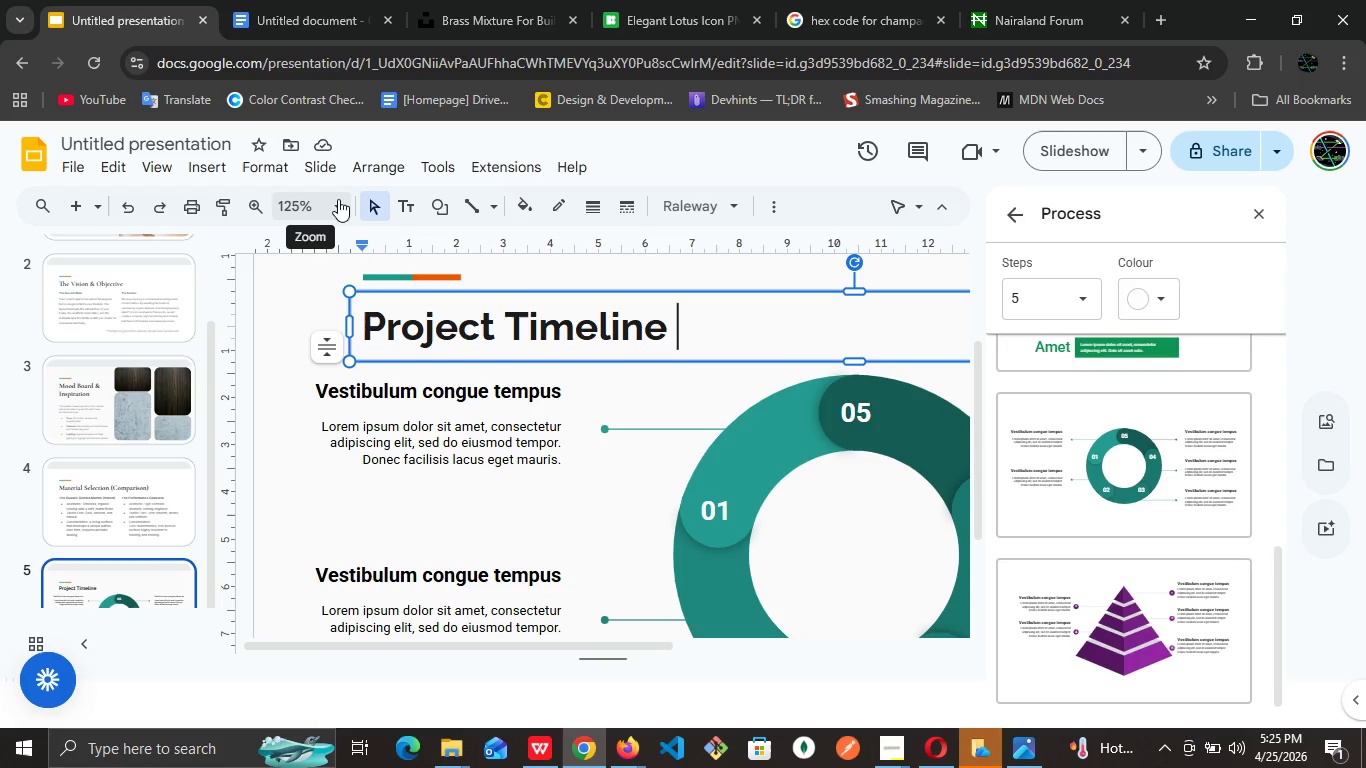 
left_click([338, 199])
 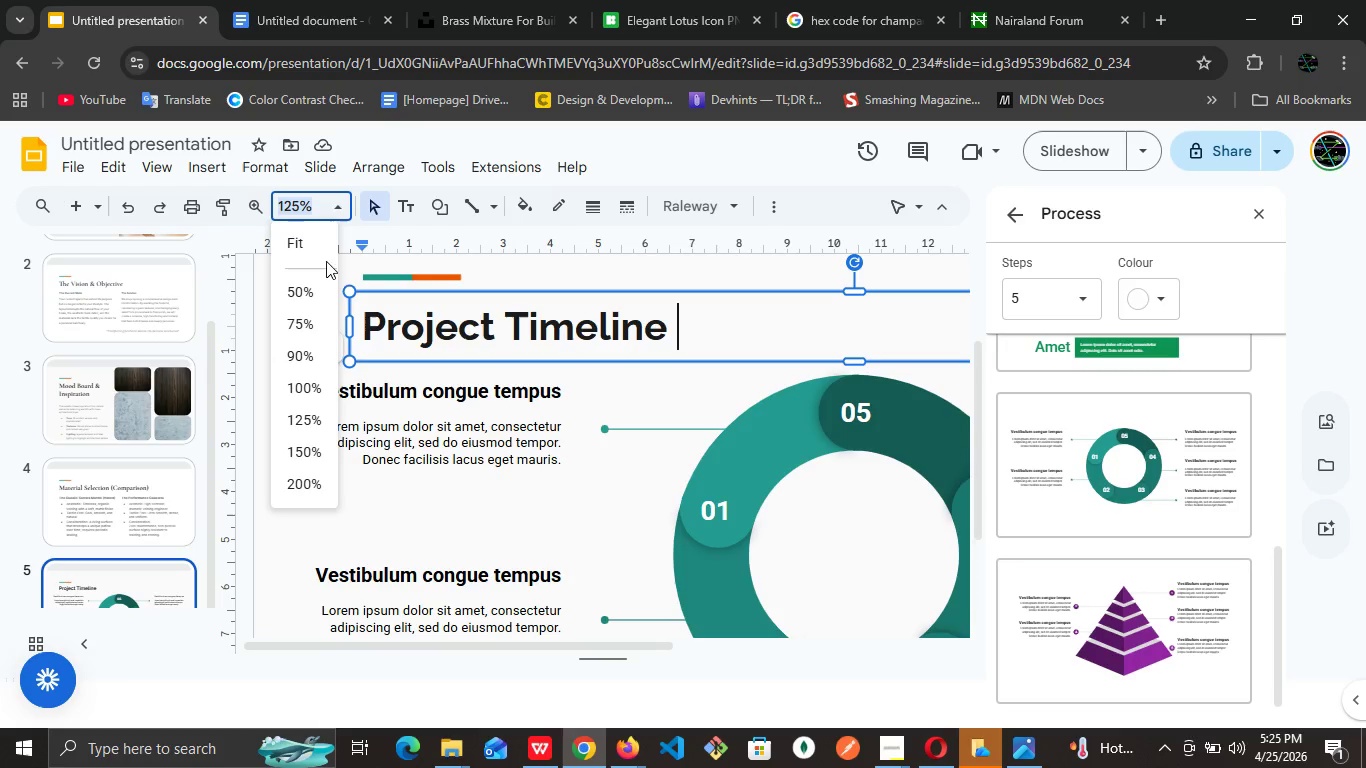 
left_click([321, 245])
 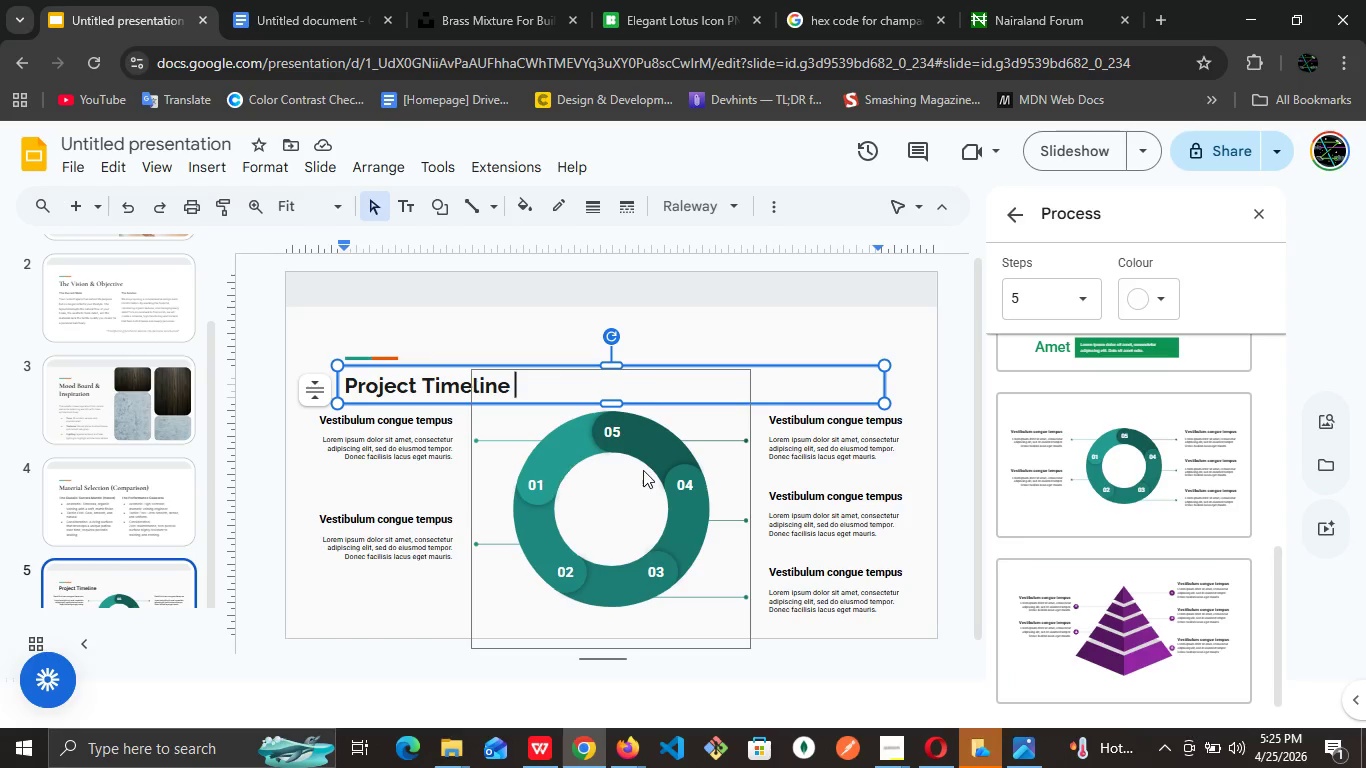 
left_click([643, 470])
 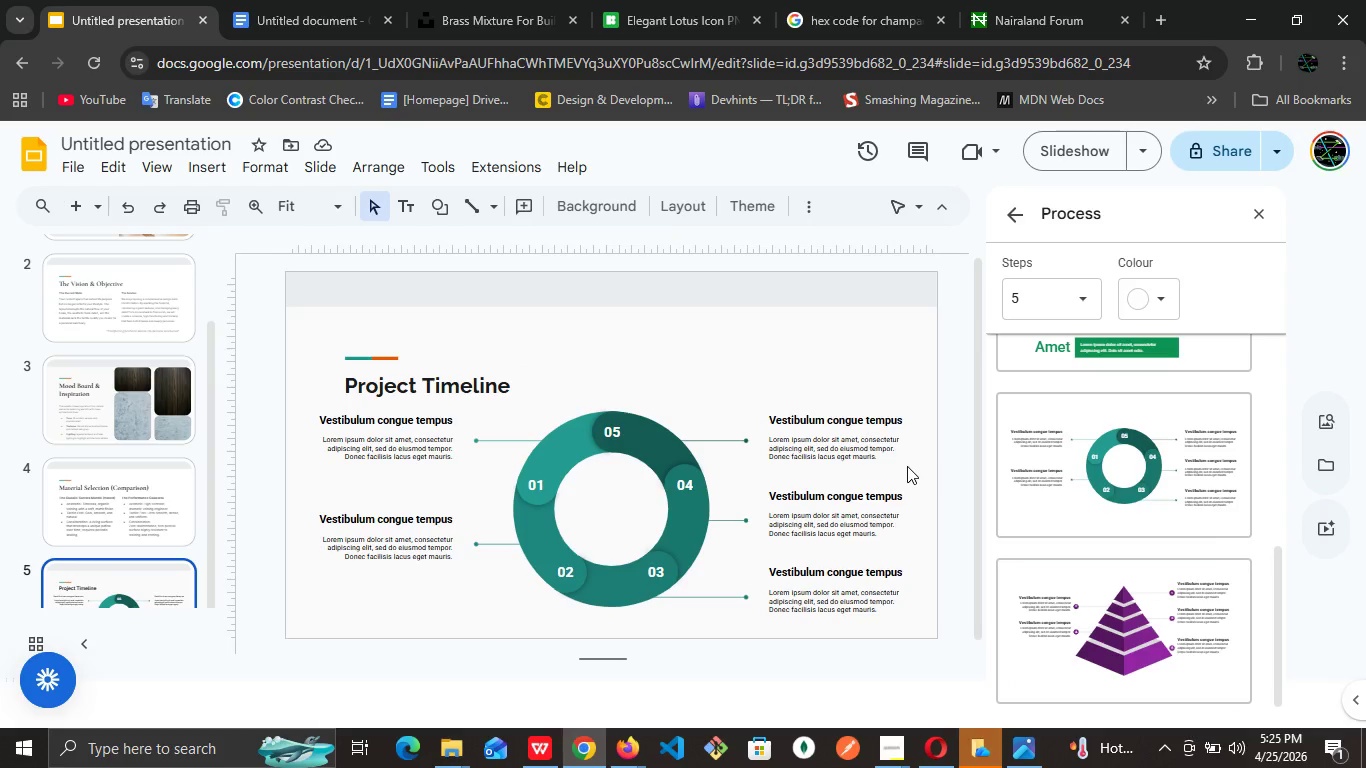 
left_click([874, 458])
 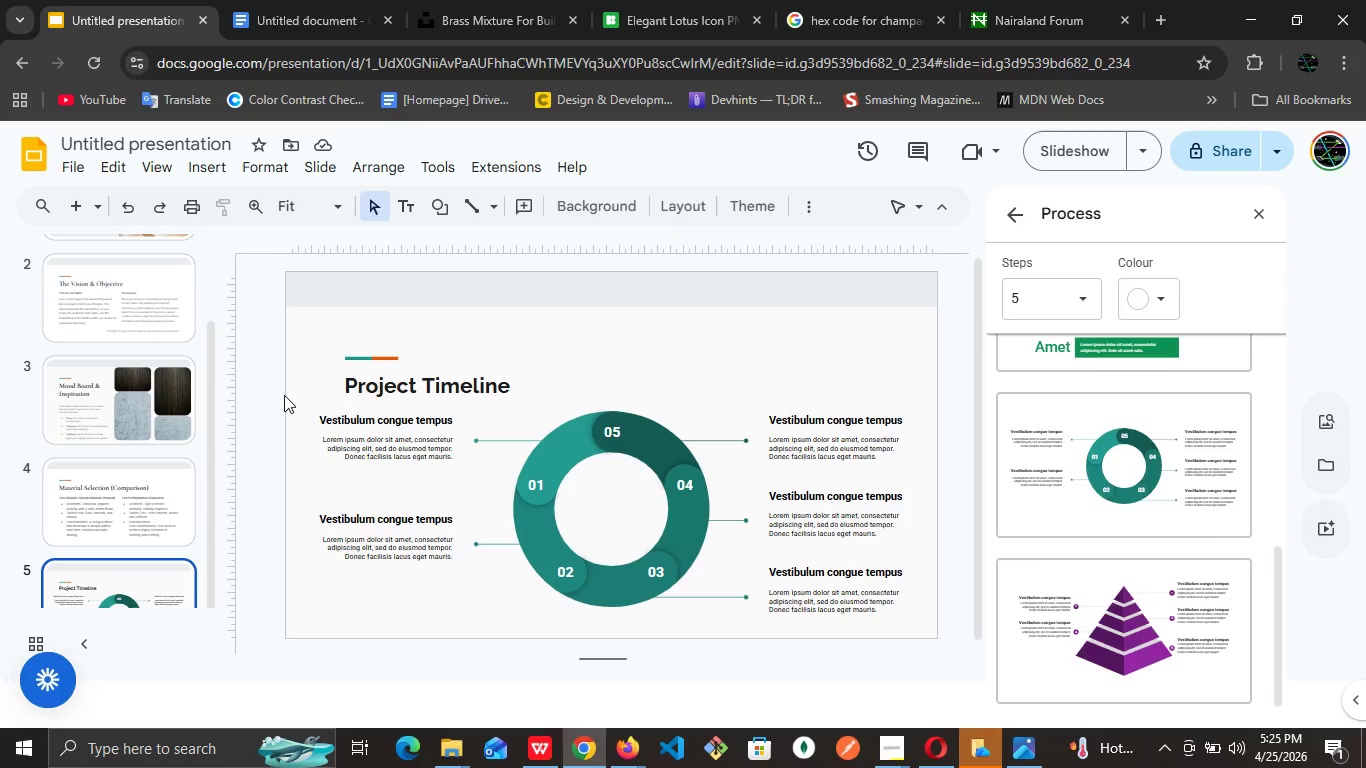 
left_click_drag(start_coordinate=[284, 395], to_coordinate=[635, 564])
 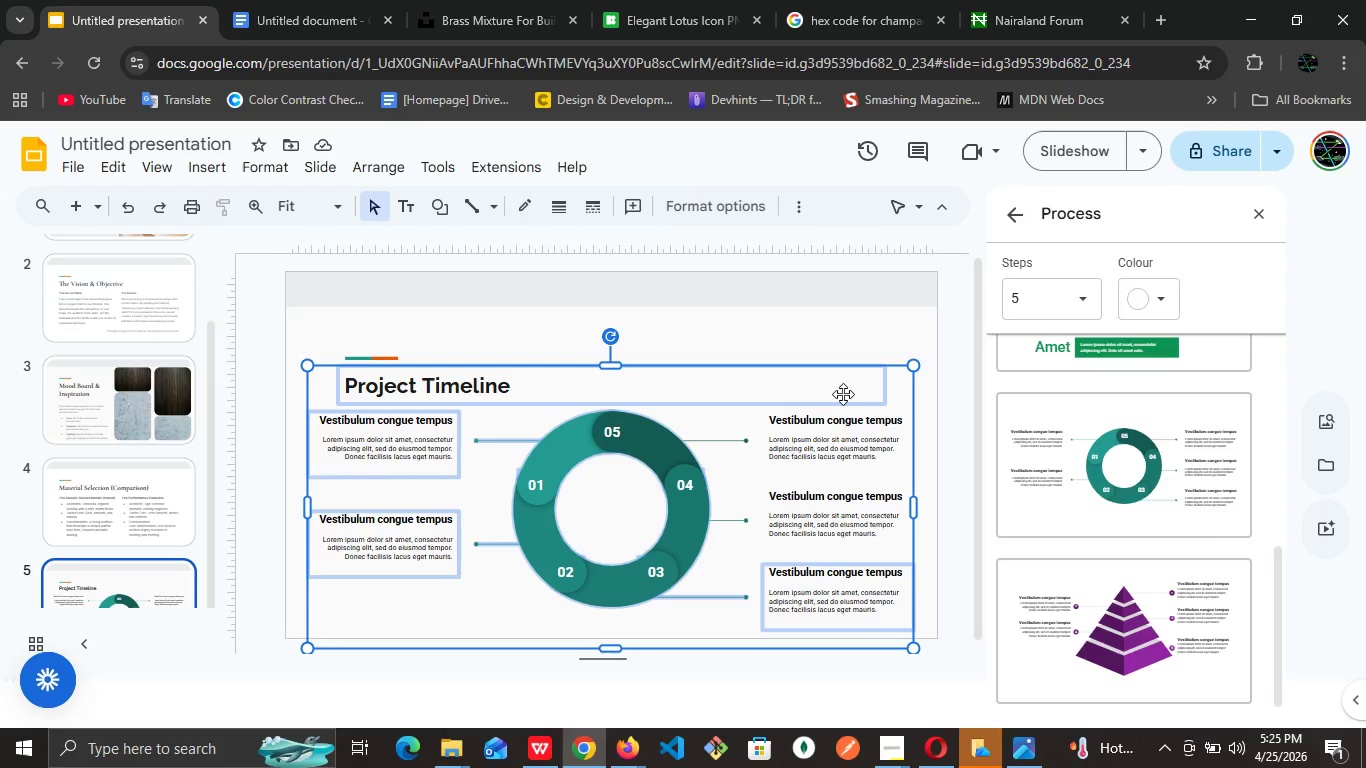 
key(Delete)
 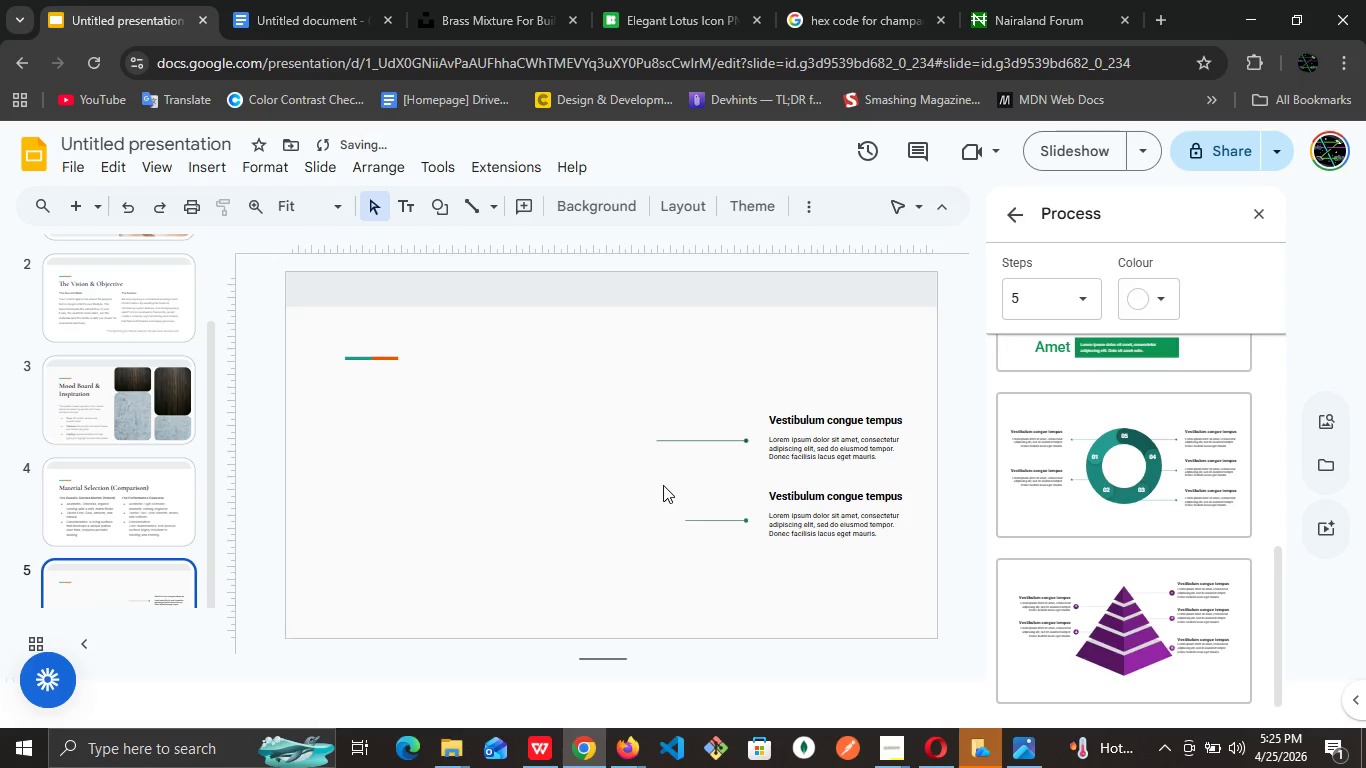 
key(Control+ControlLeft)
 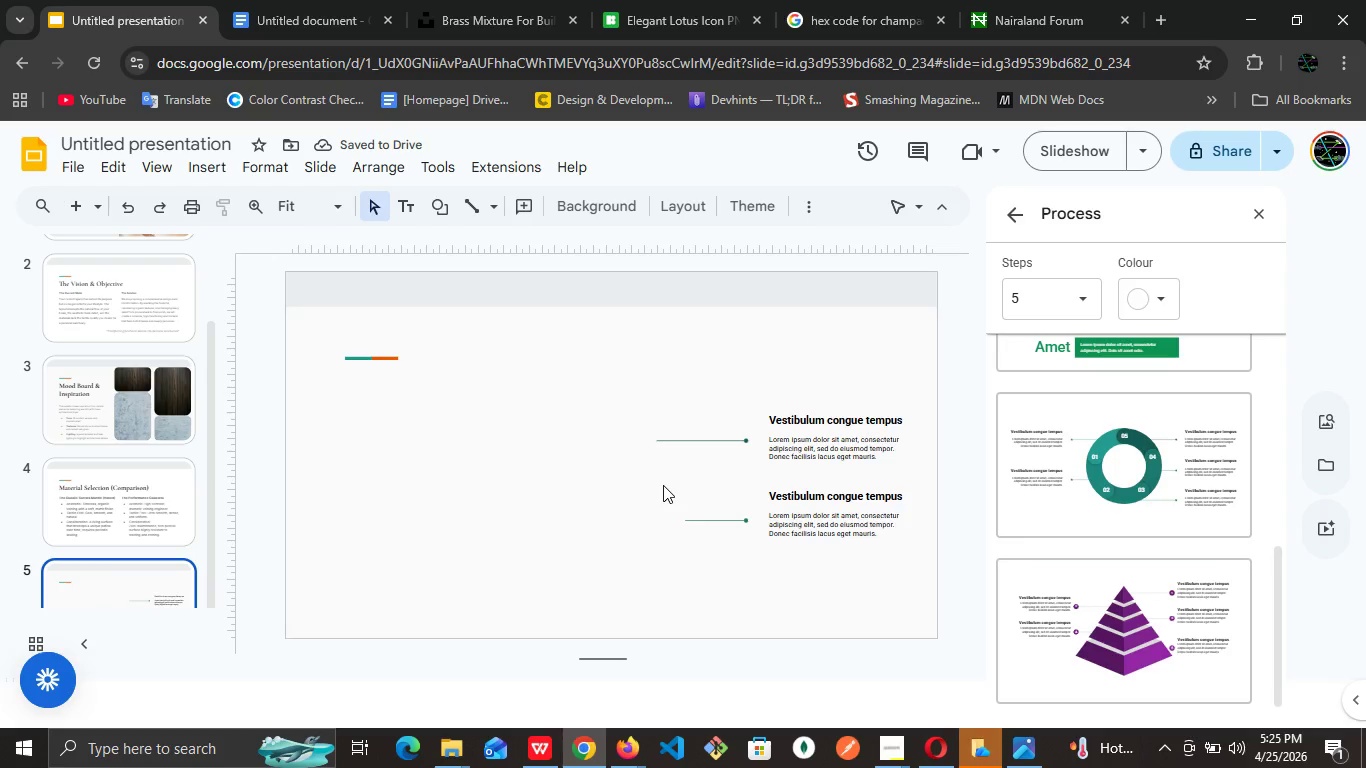 
key(Control+Z)
 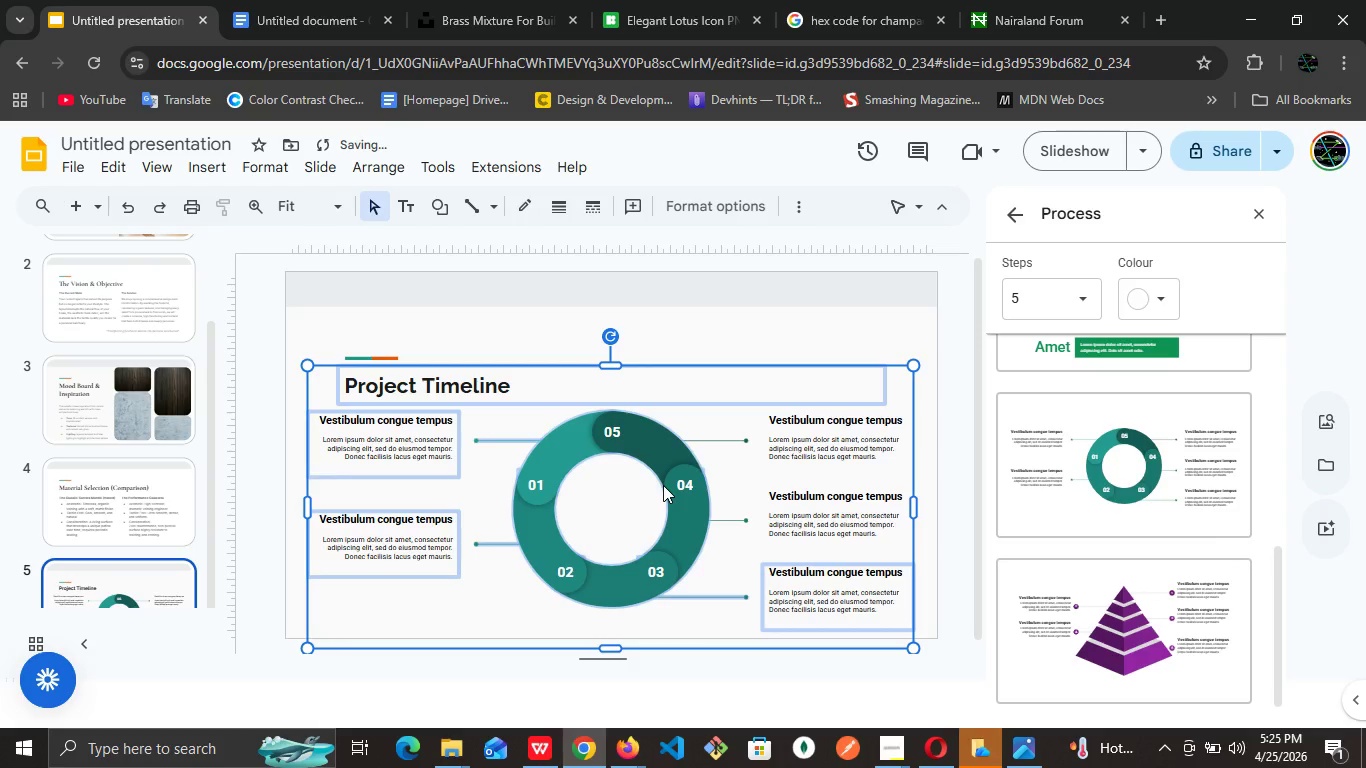 
hold_key(key=Z, duration=0.33)
 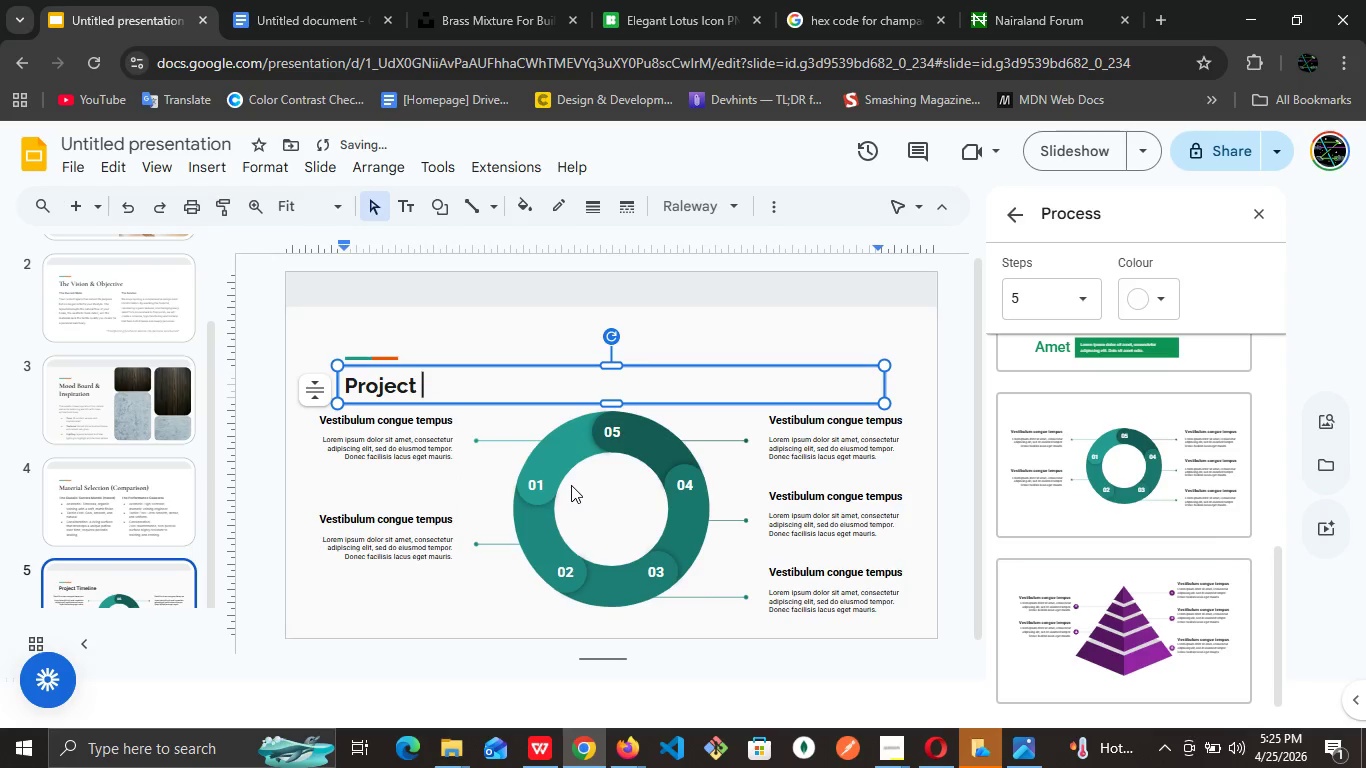 
key(Control+Z)
 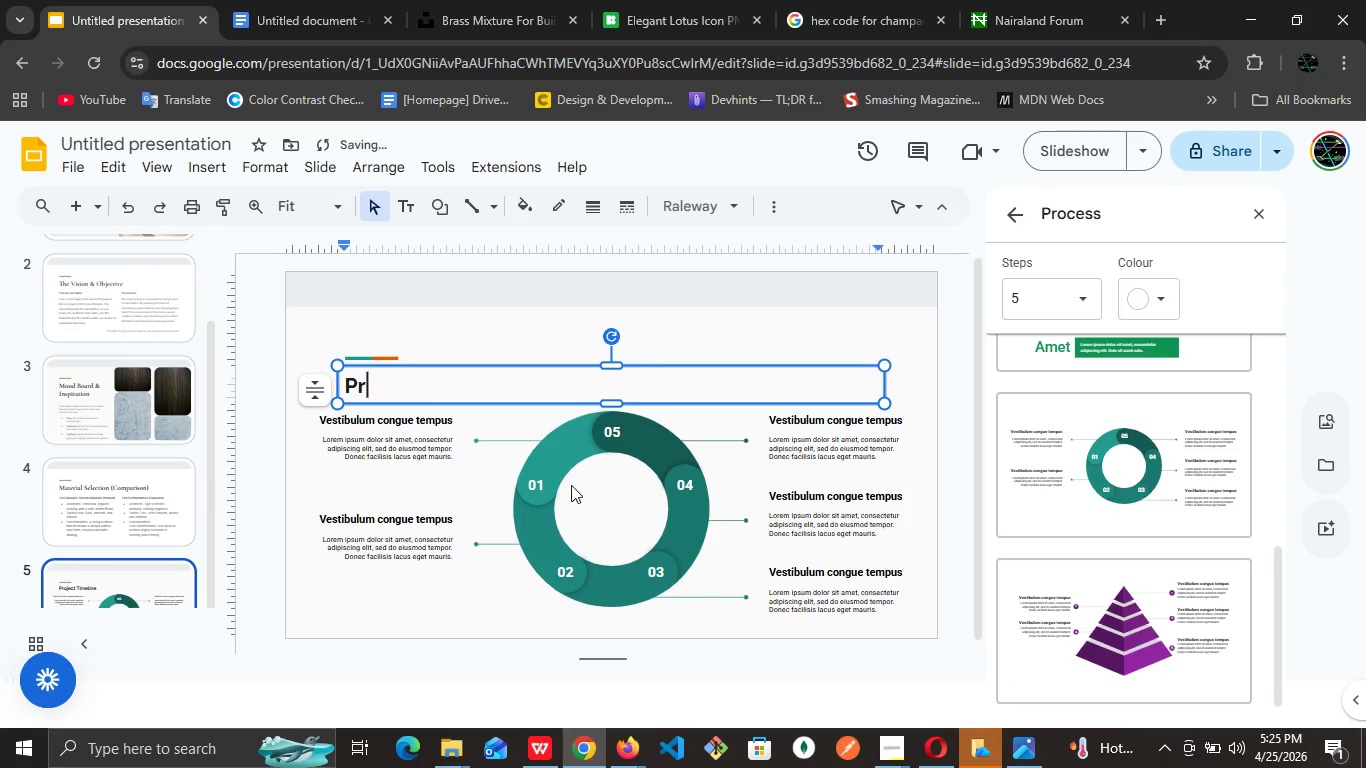 
key(Control+Z)
 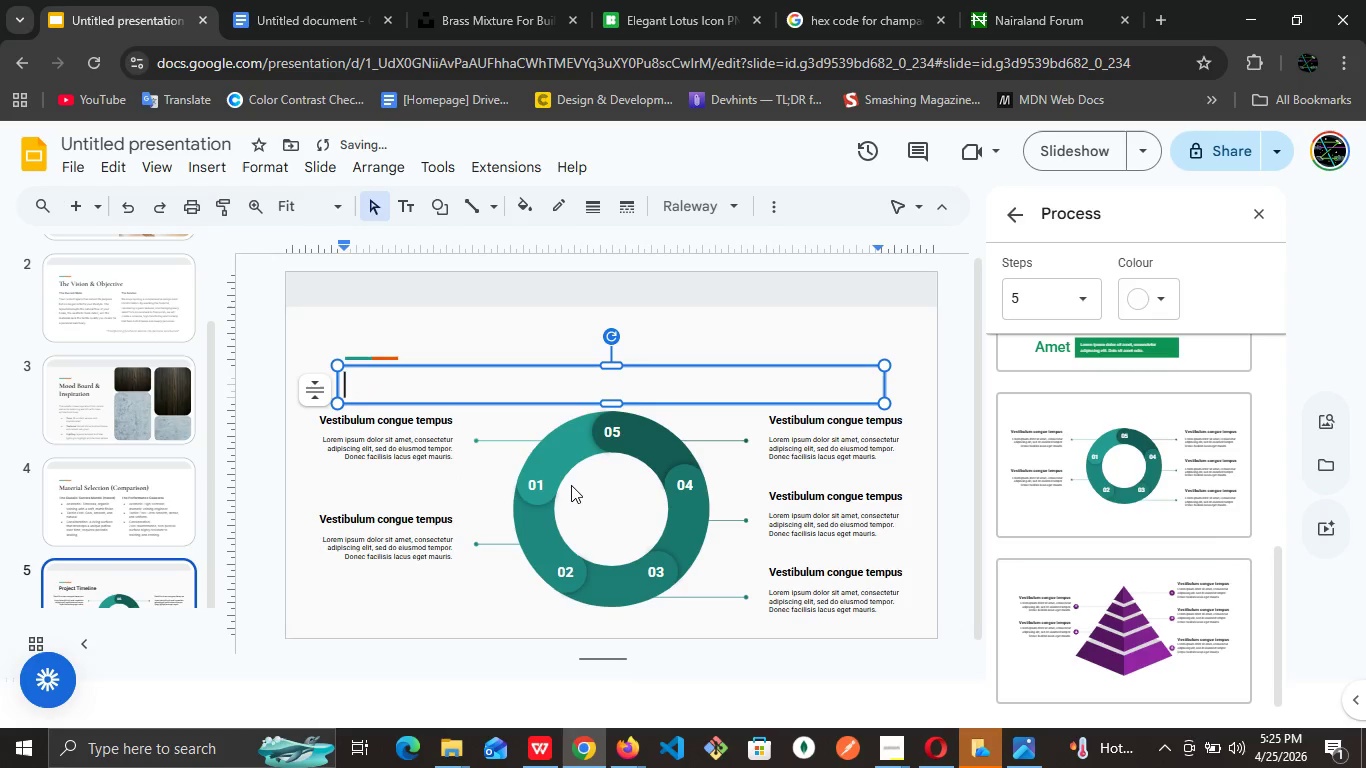 
hold_key(key=Z, duration=0.72)
 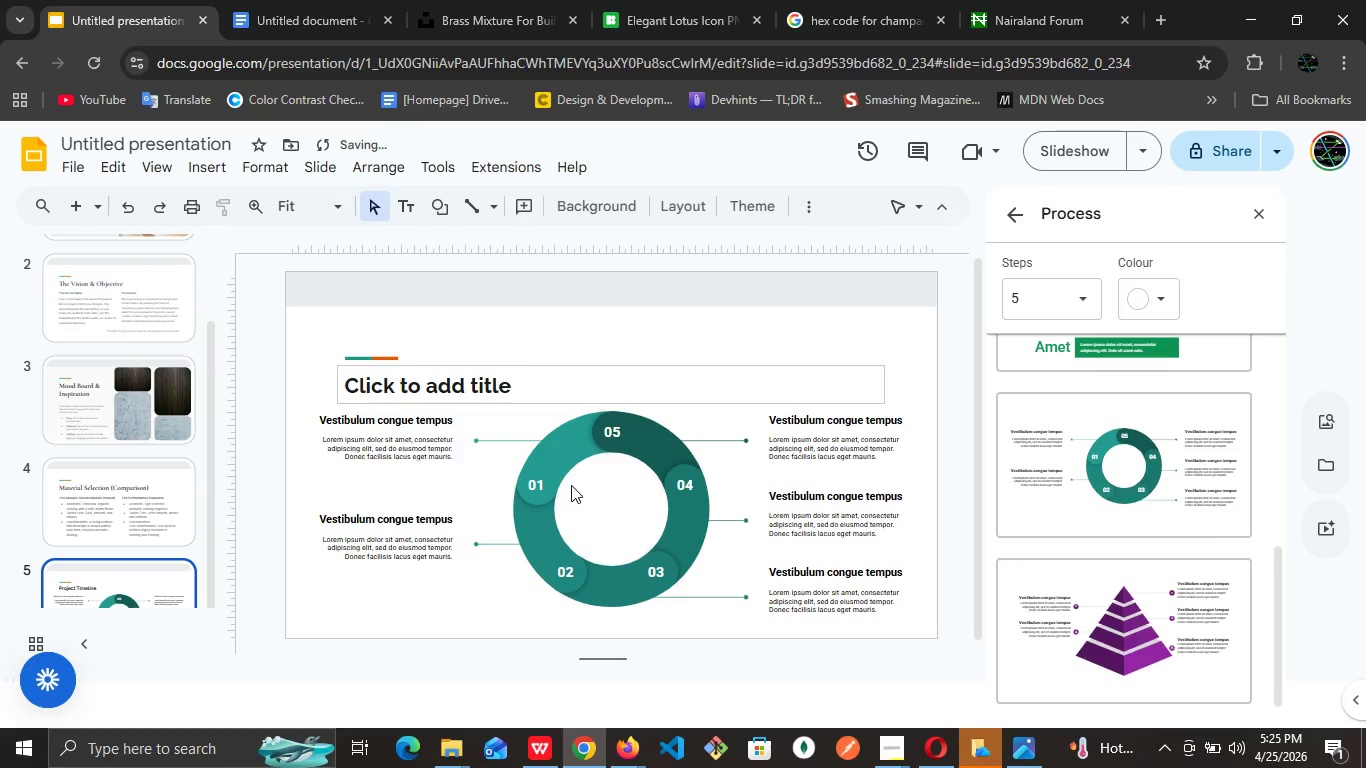 
key(Control+Z)
 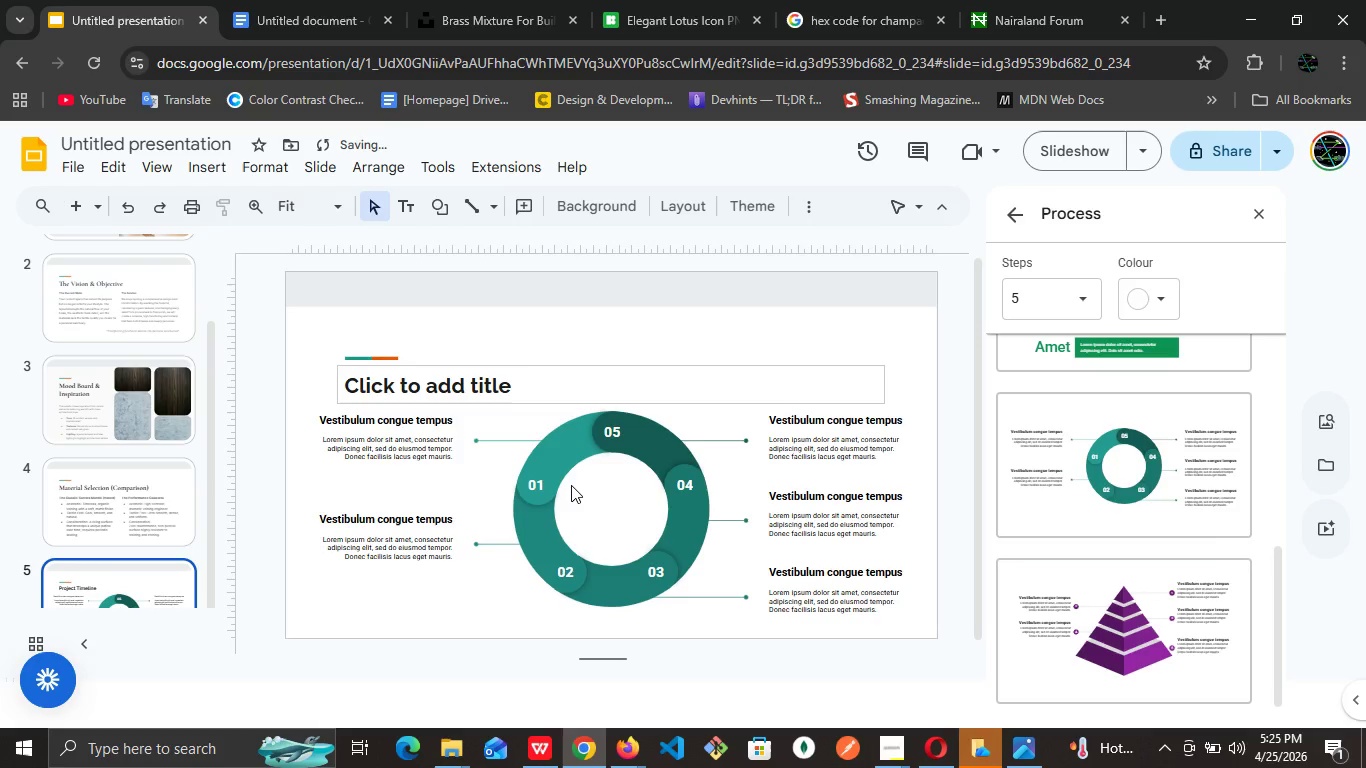 
key(Control+Z)
 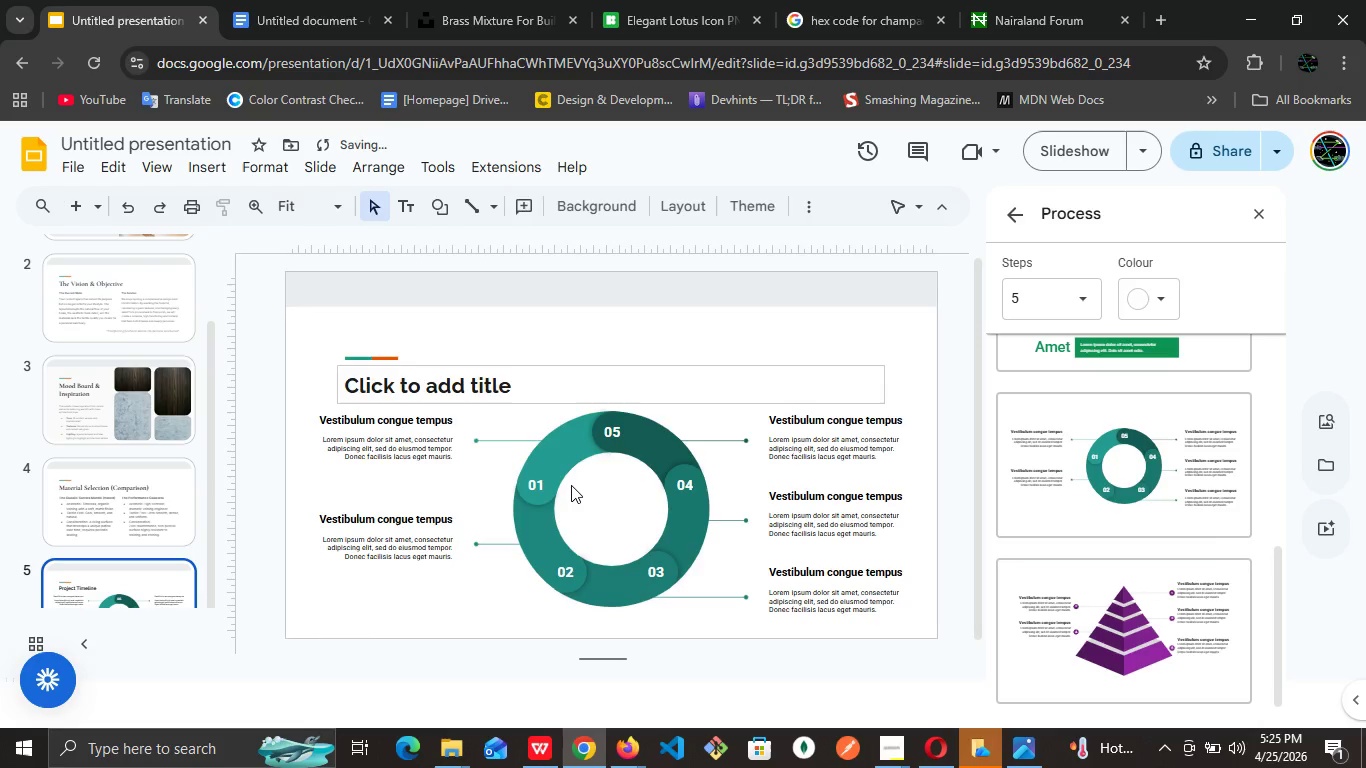 
key(Control+Z)
 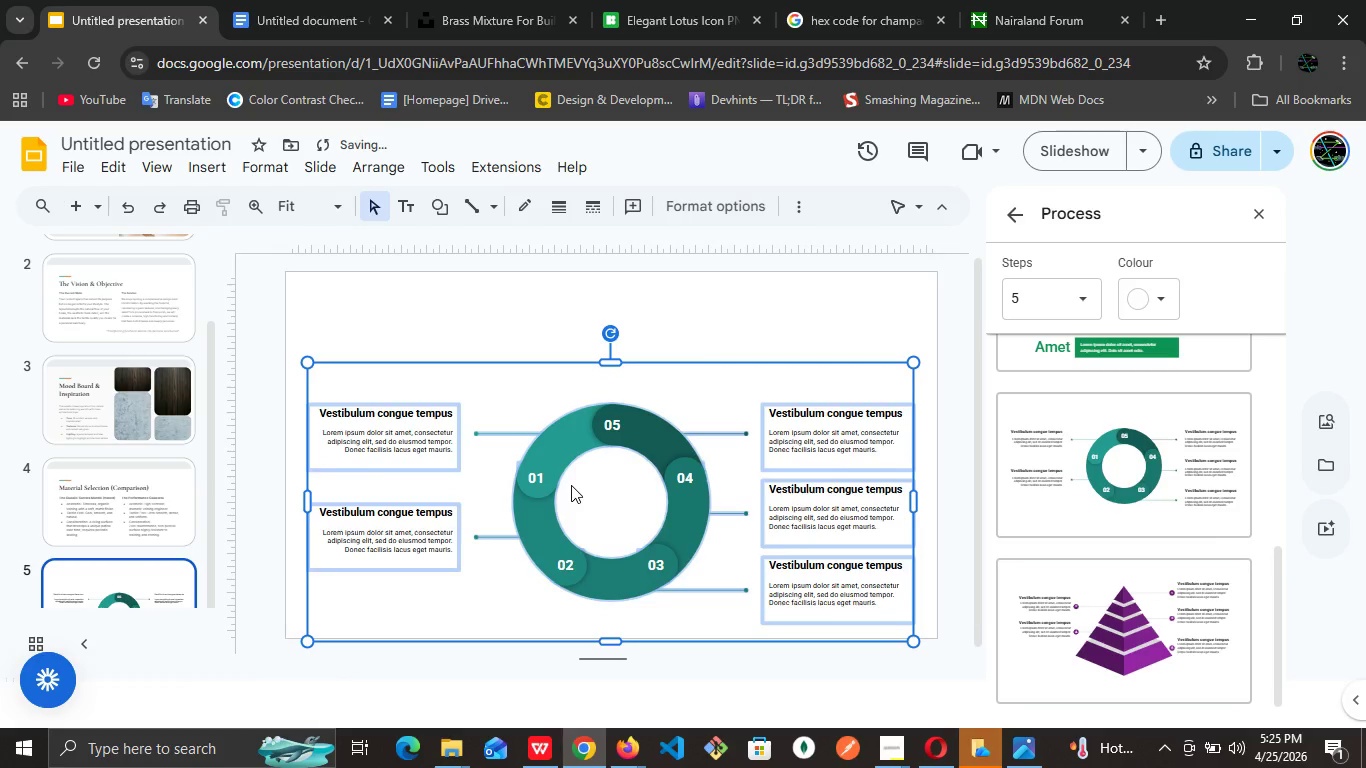 
key(Control+Z)
 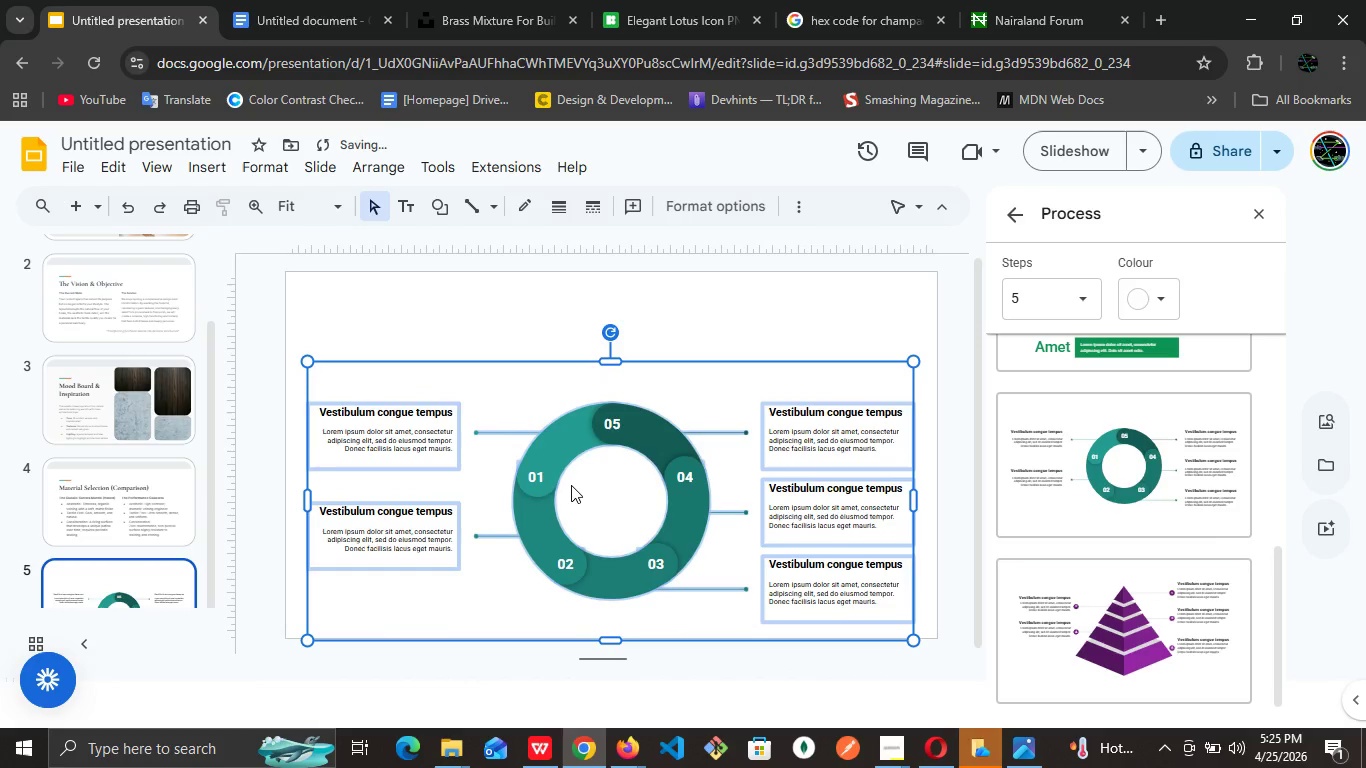 
key(Delete)
 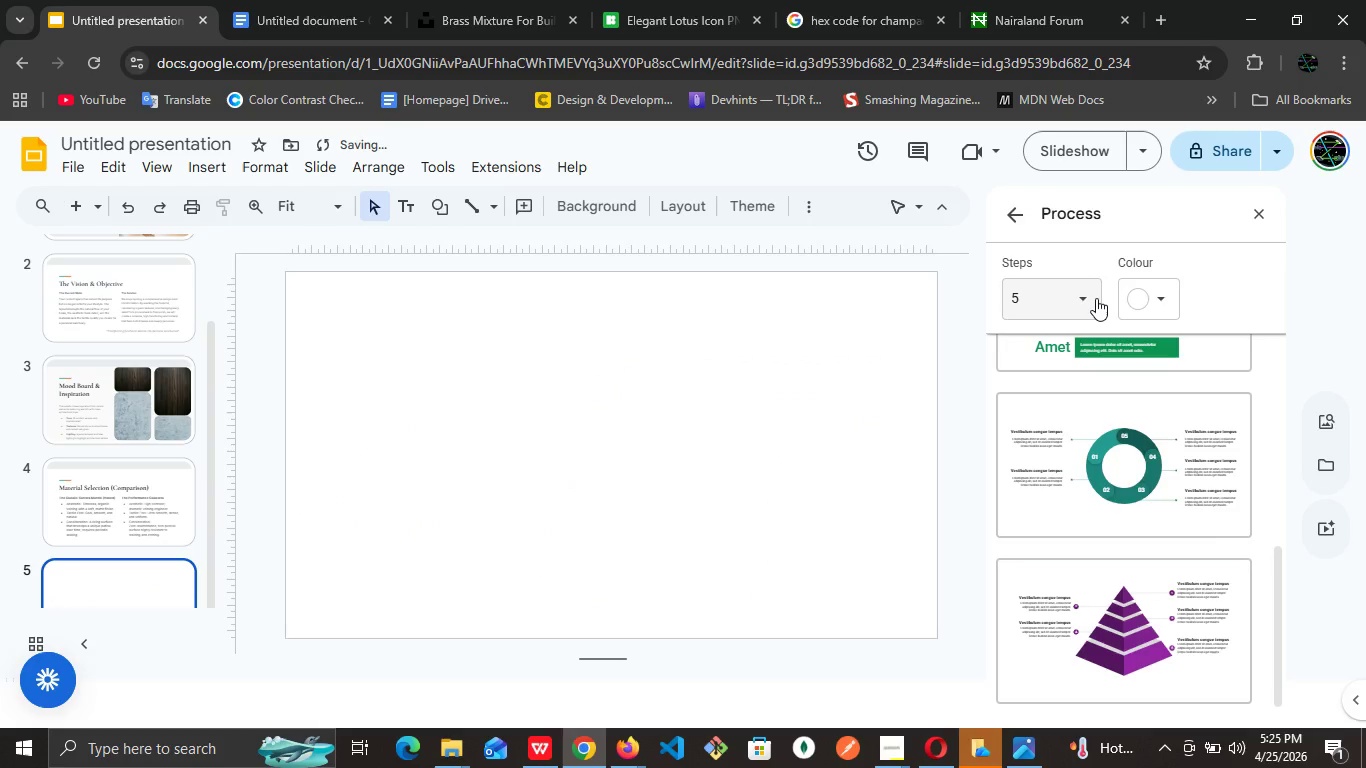 
left_click([1085, 299])
 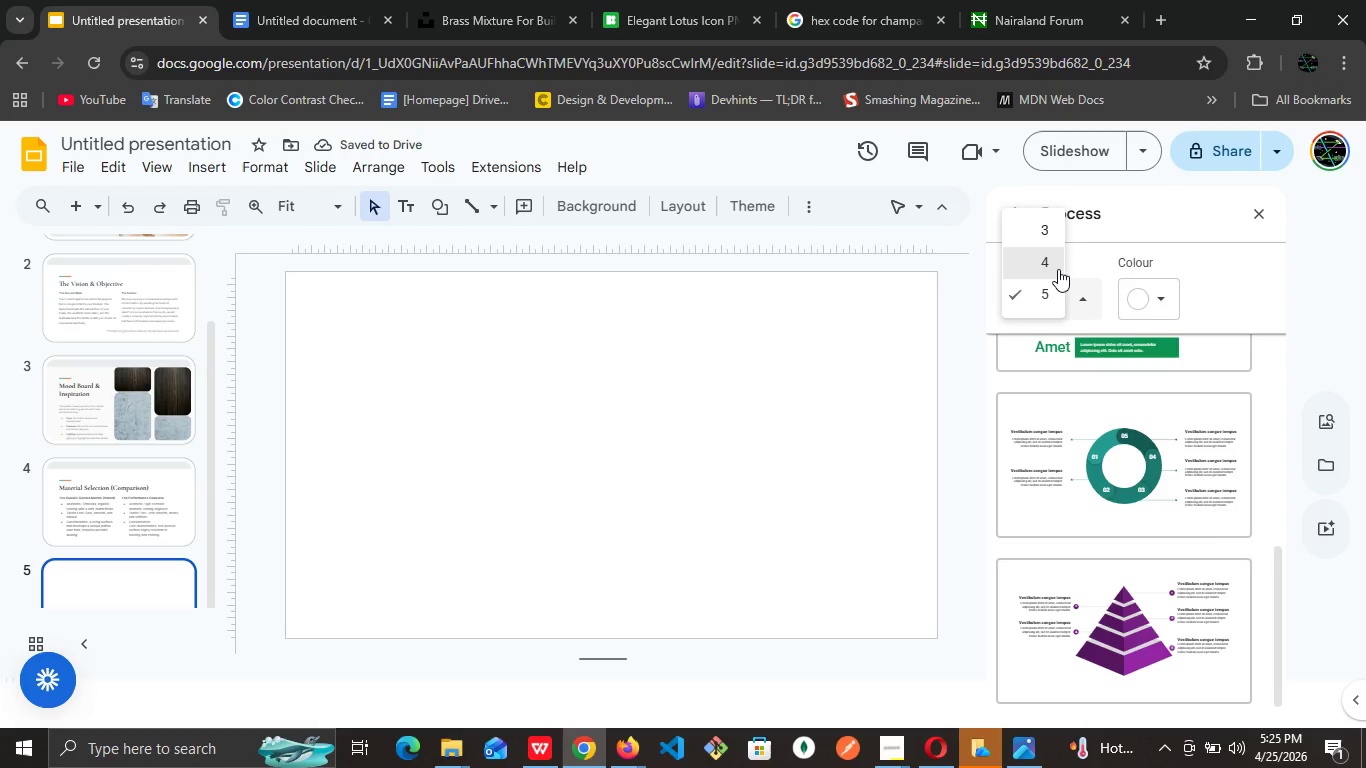 
left_click([1057, 267])
 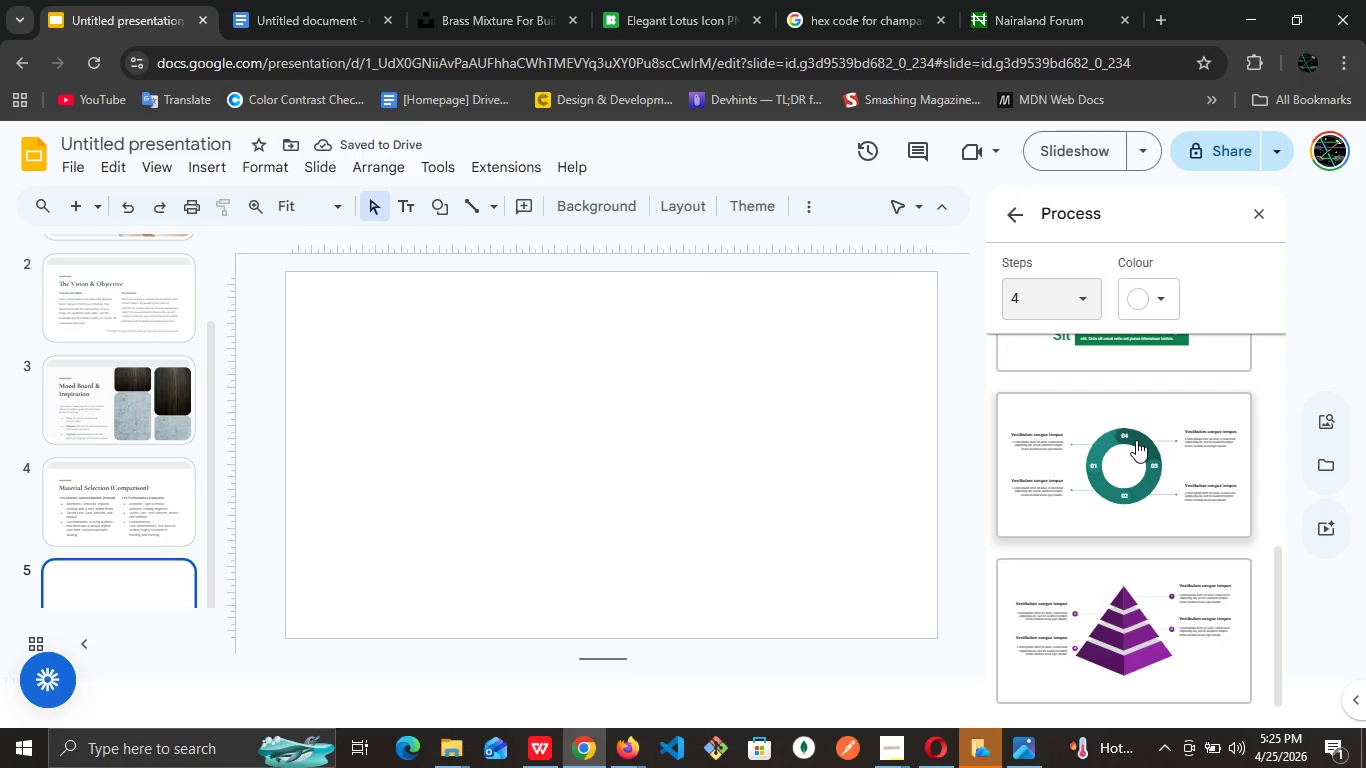 
left_click([1136, 440])
 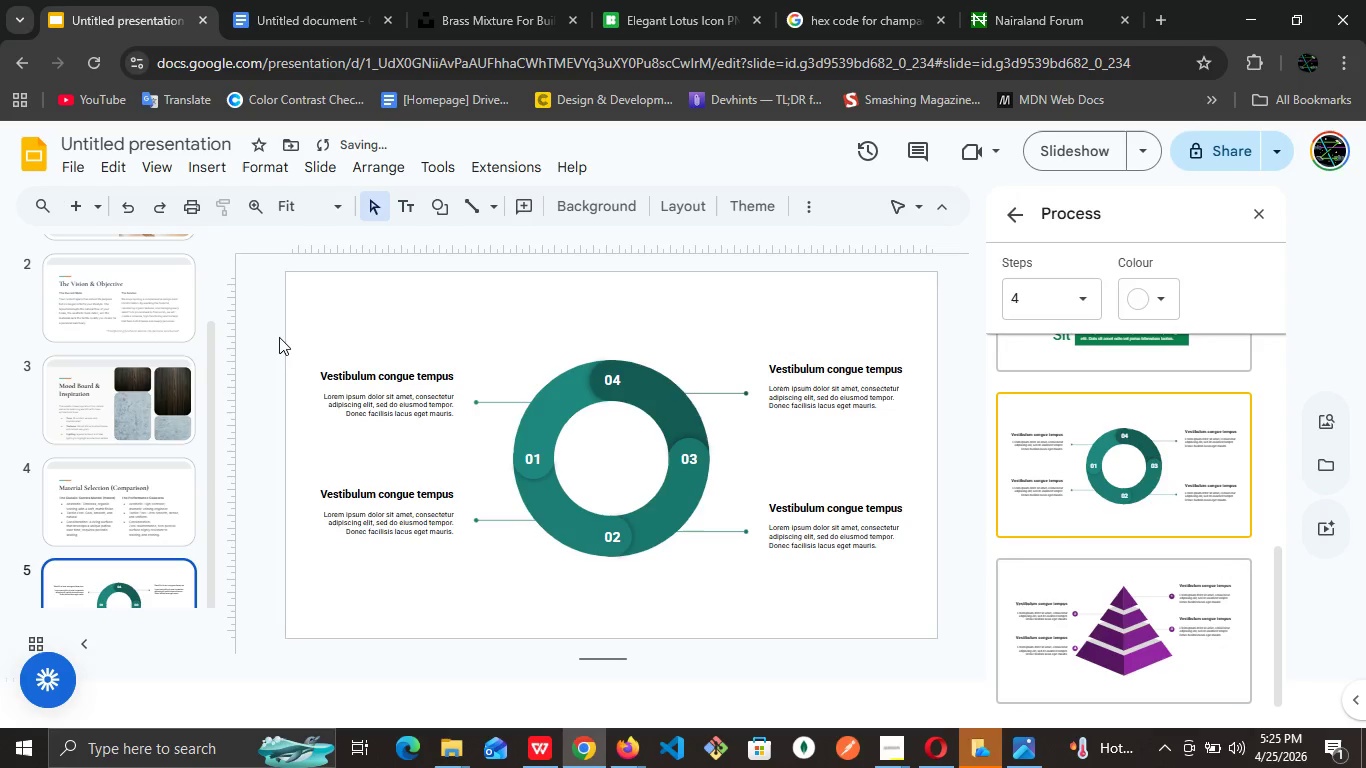 
left_click_drag(start_coordinate=[261, 337], to_coordinate=[943, 610])
 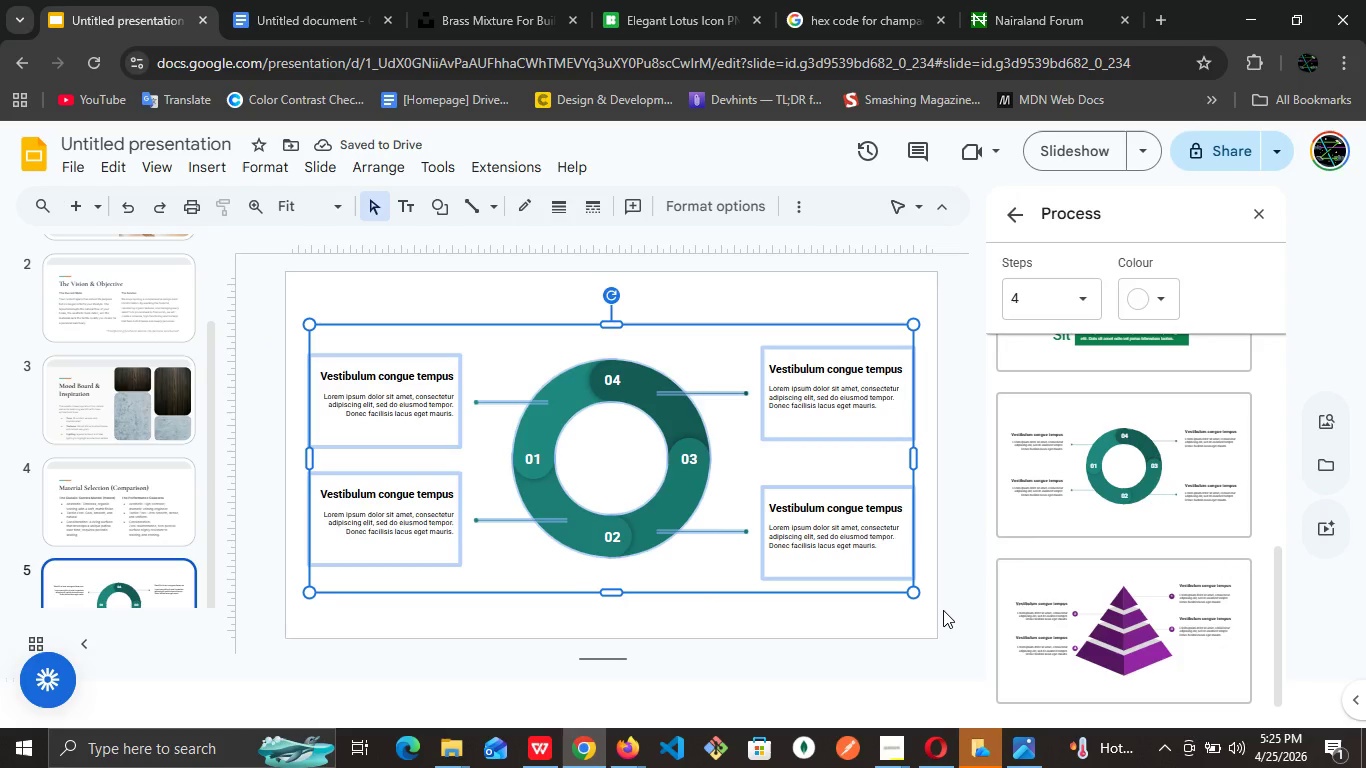 
hold_key(key=ArrowDown, duration=1.34)
 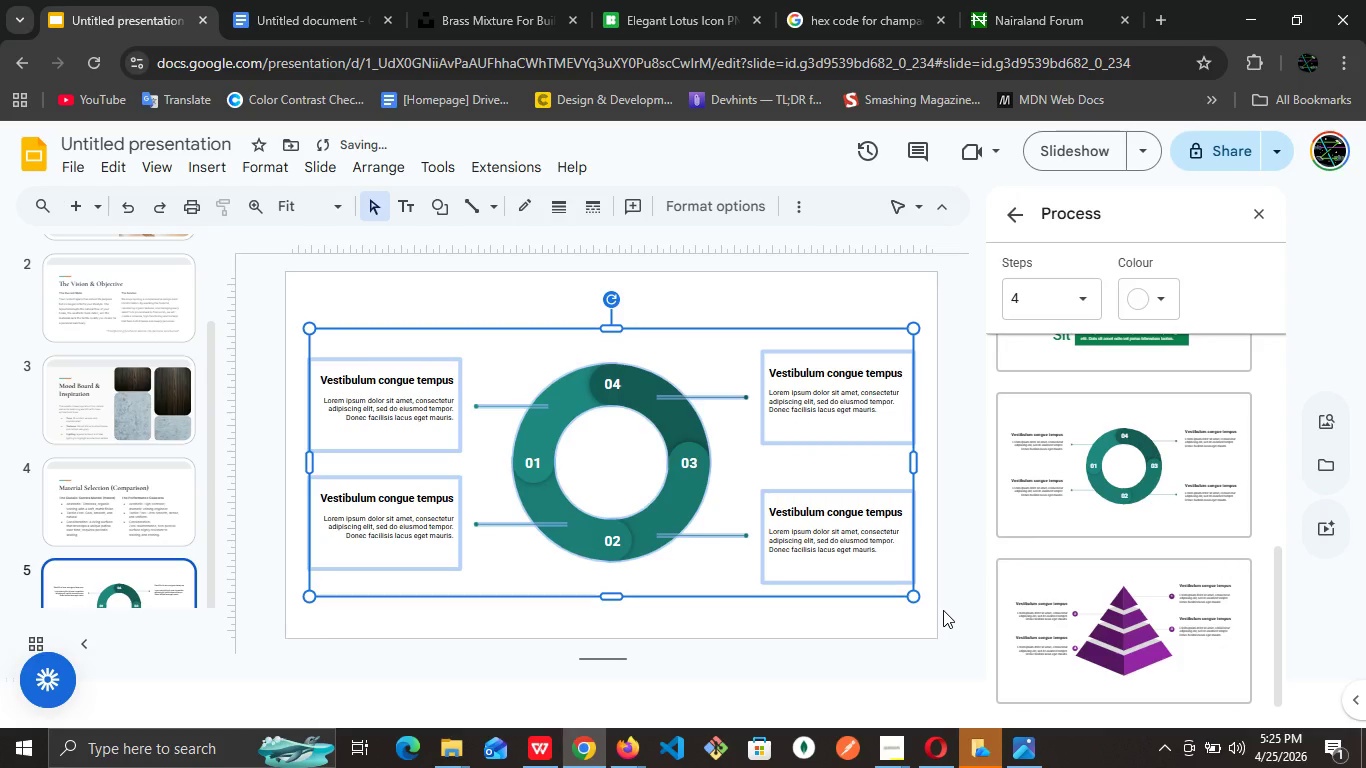 
key(ArrowDown)
 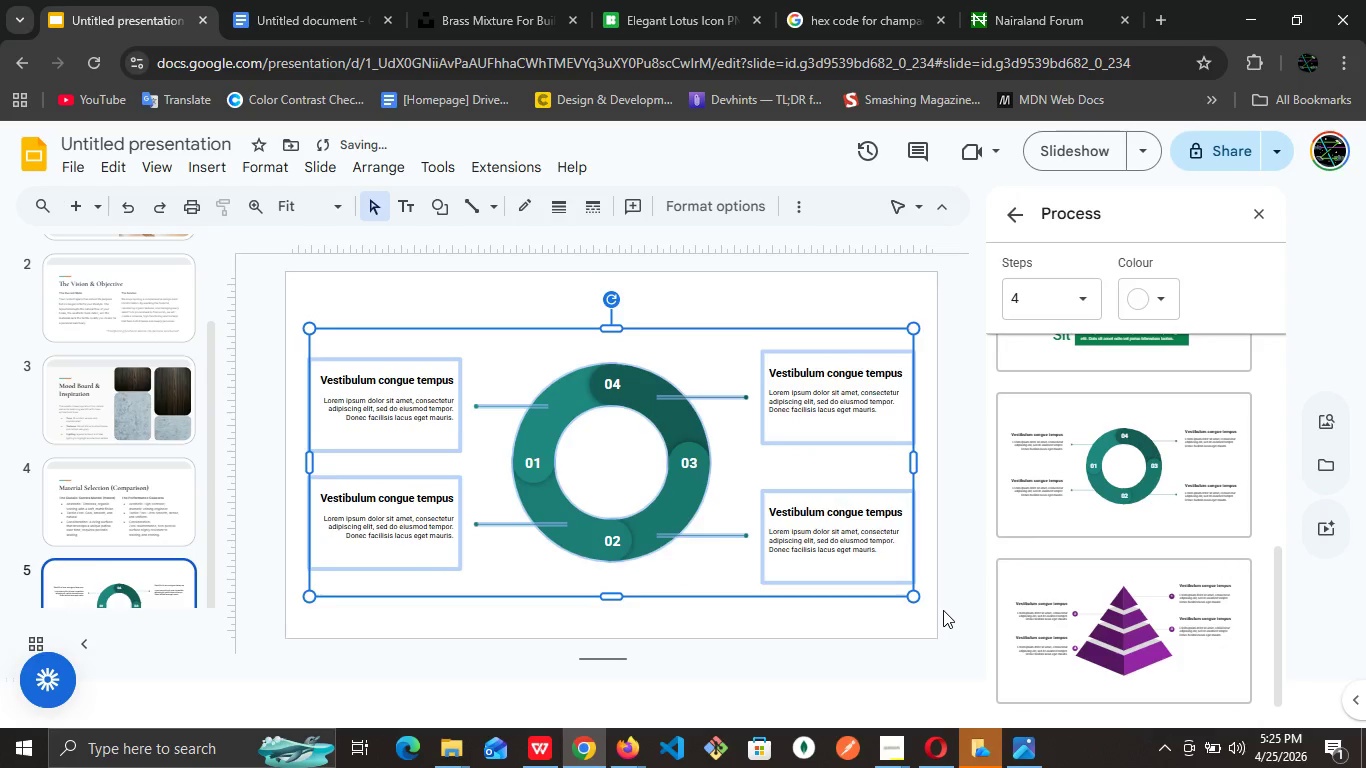 
key(ArrowDown)
 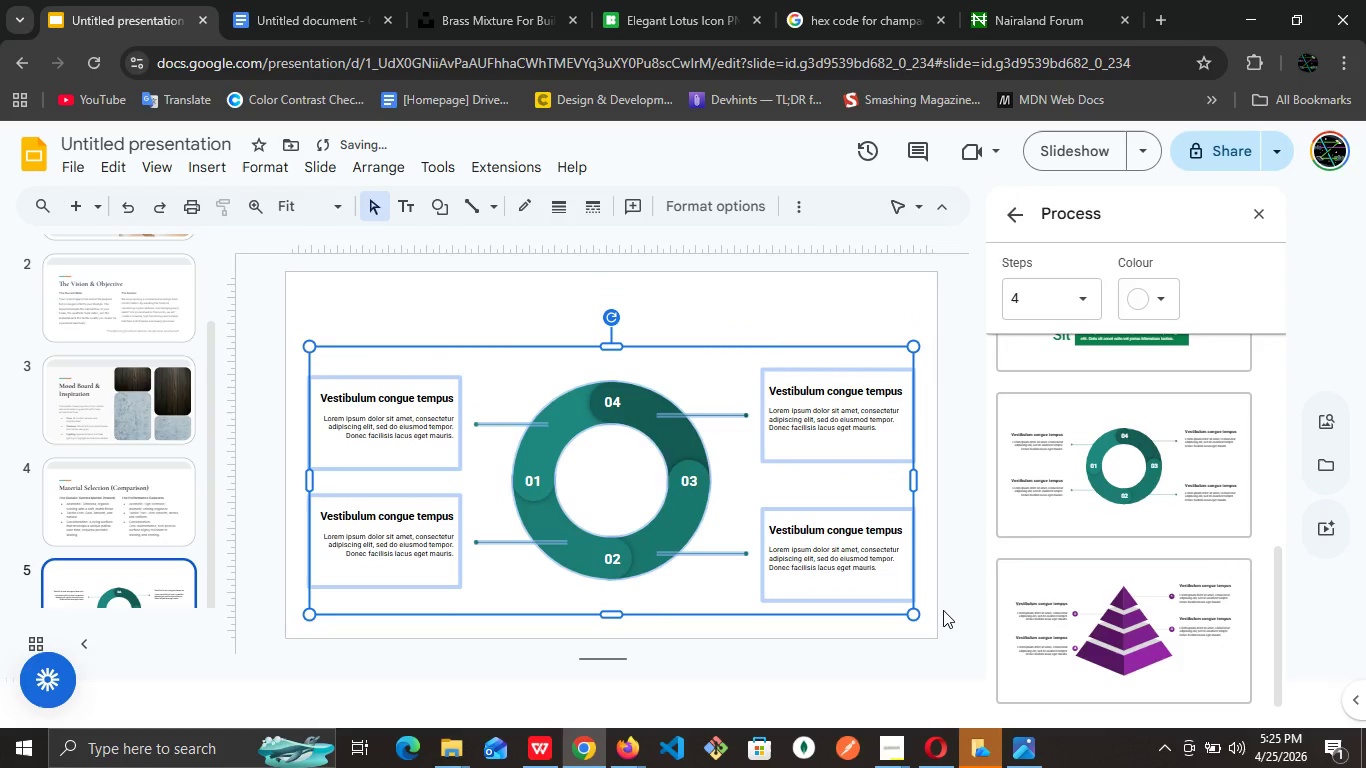 
key(ArrowDown)
 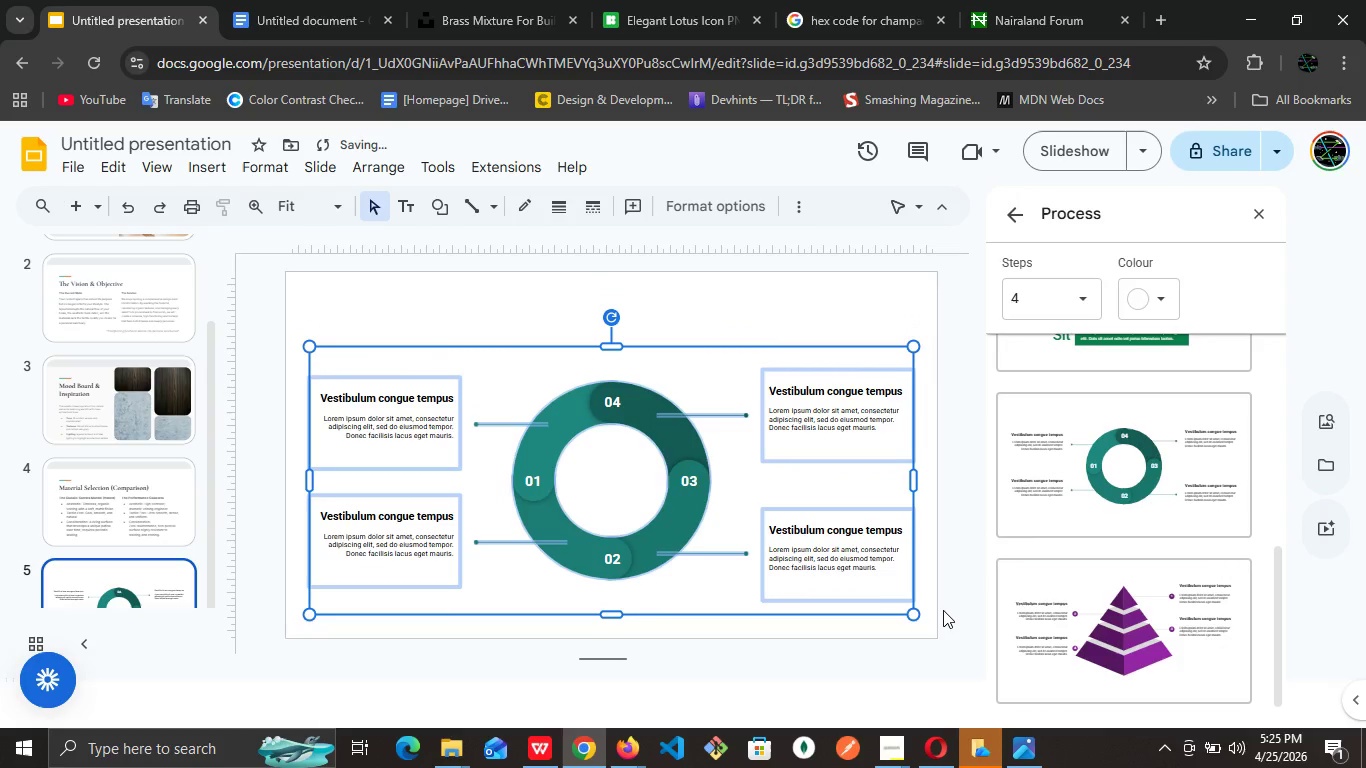 
key(ArrowDown)
 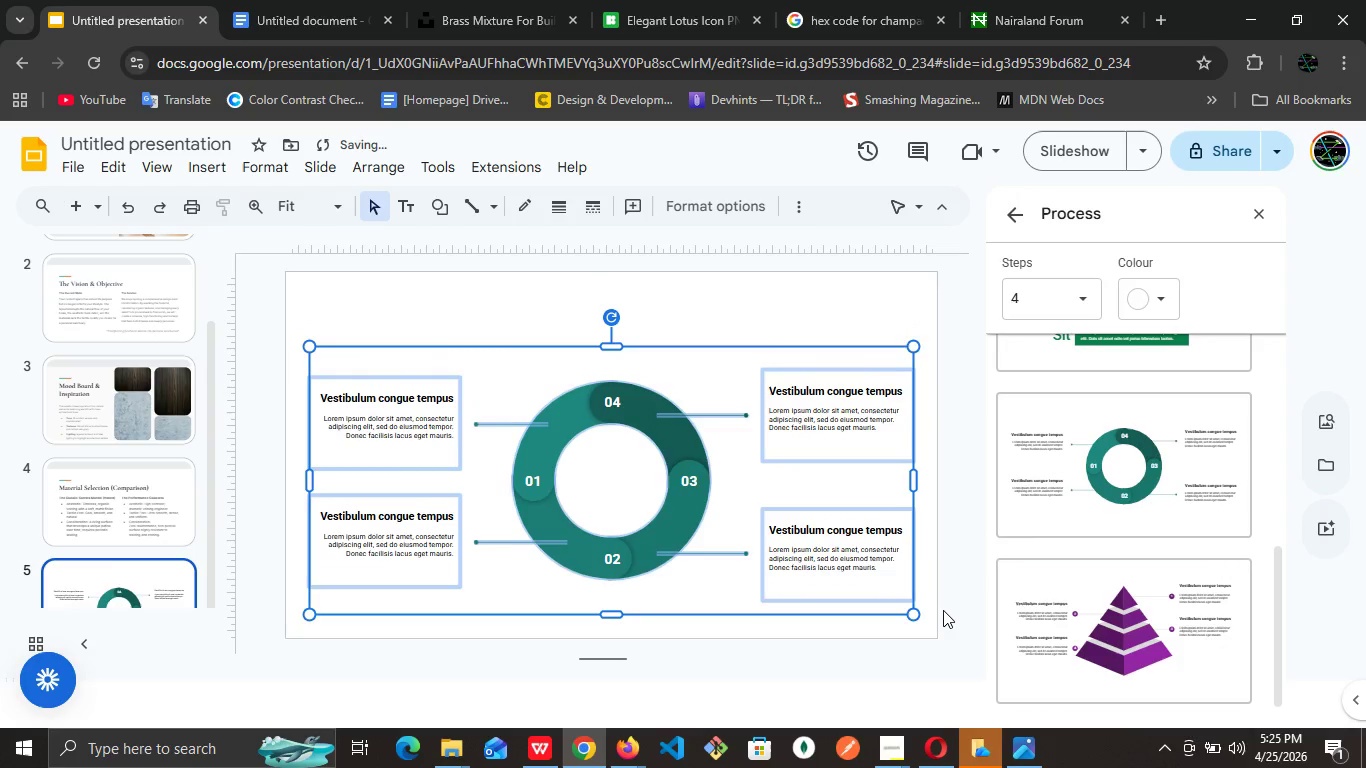 
key(ArrowDown)
 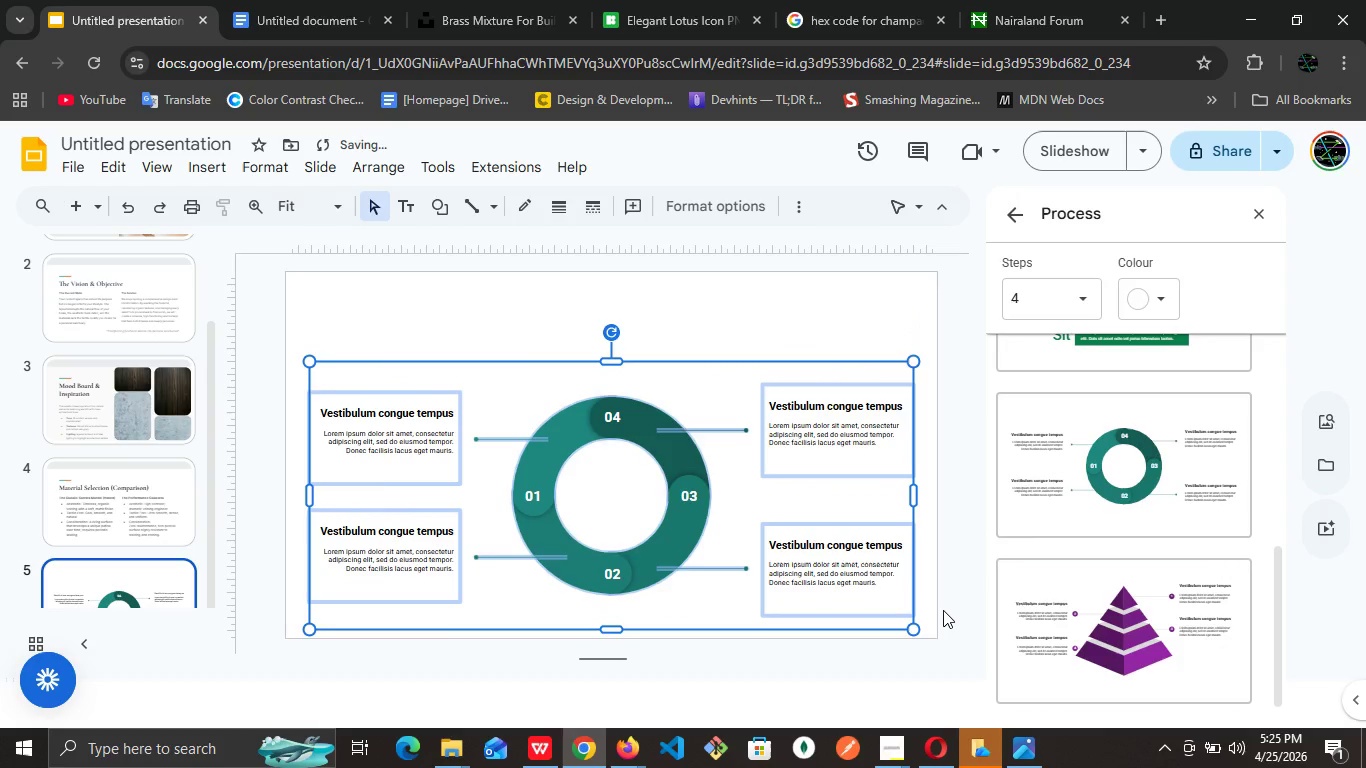 
key(ArrowDown)
 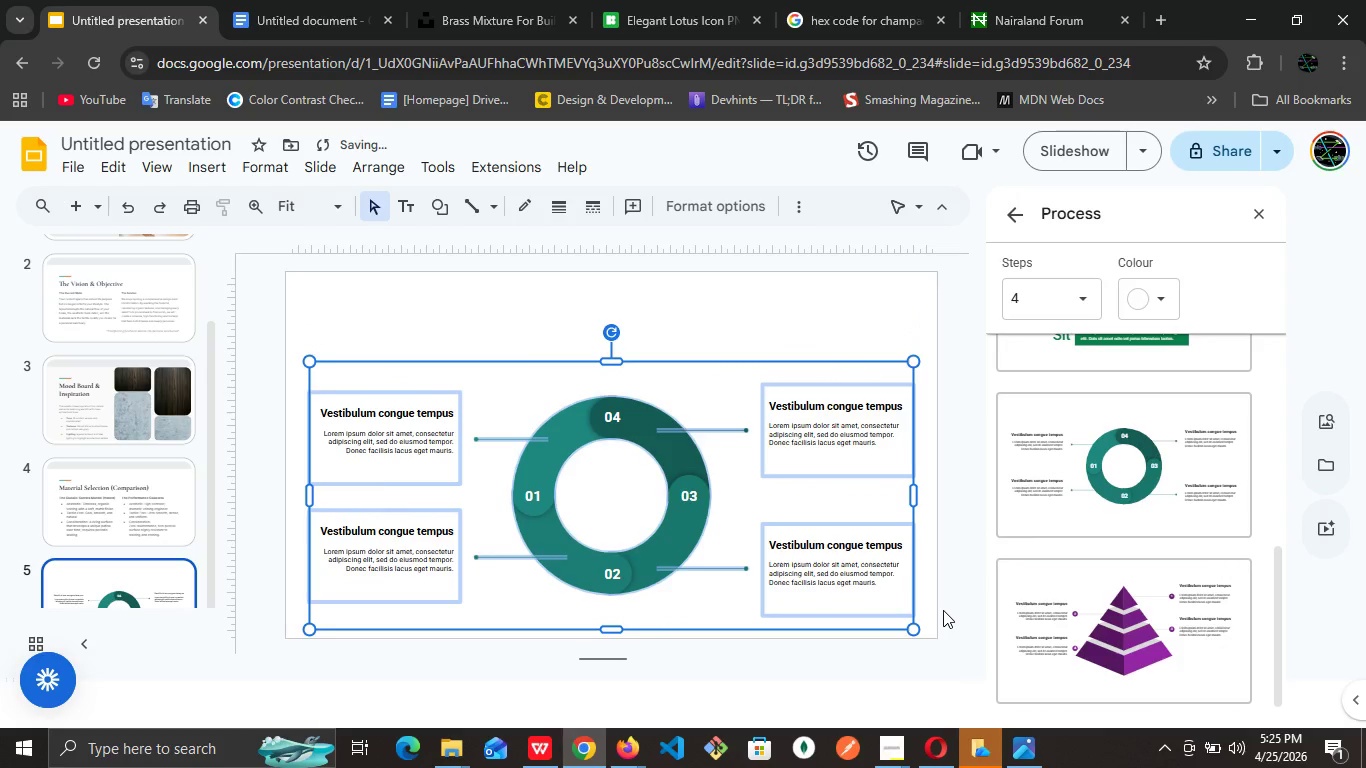 
key(ArrowDown)
 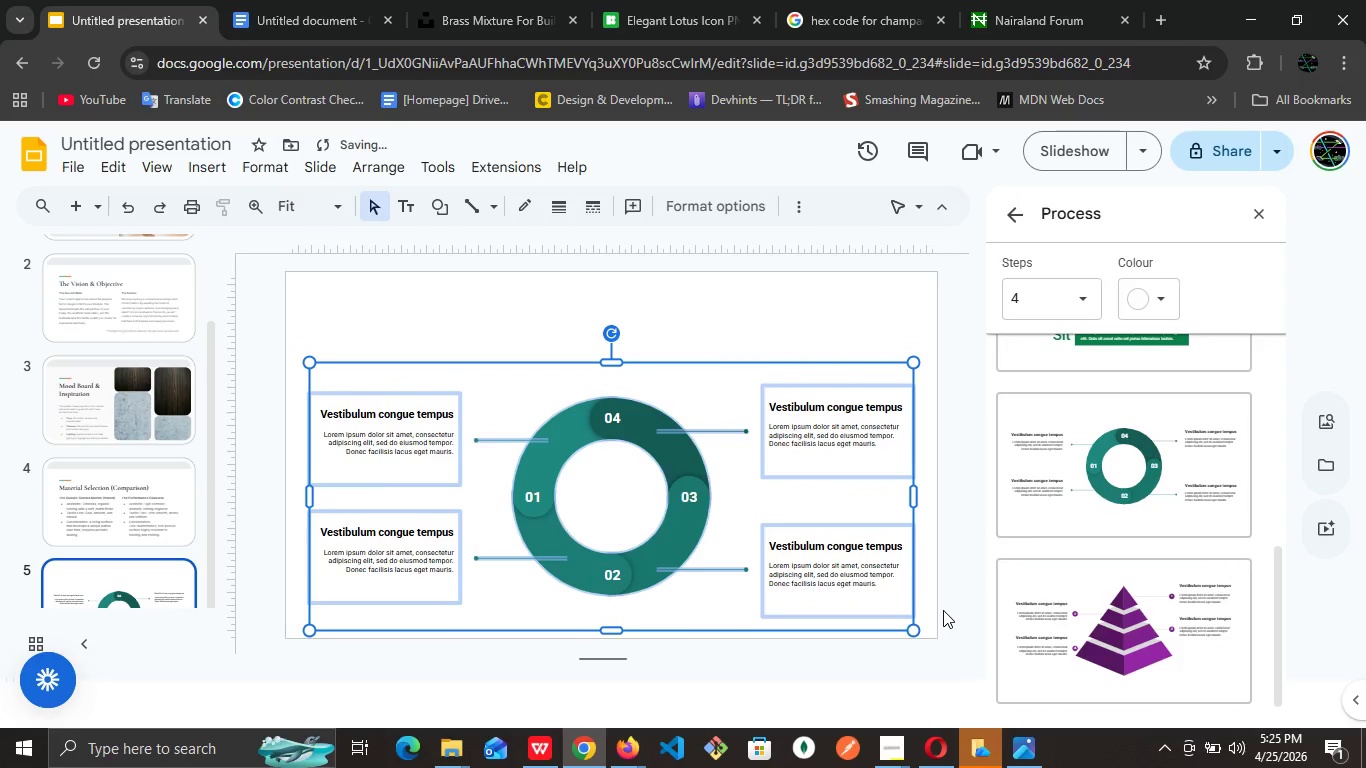 
key(ArrowDown)
 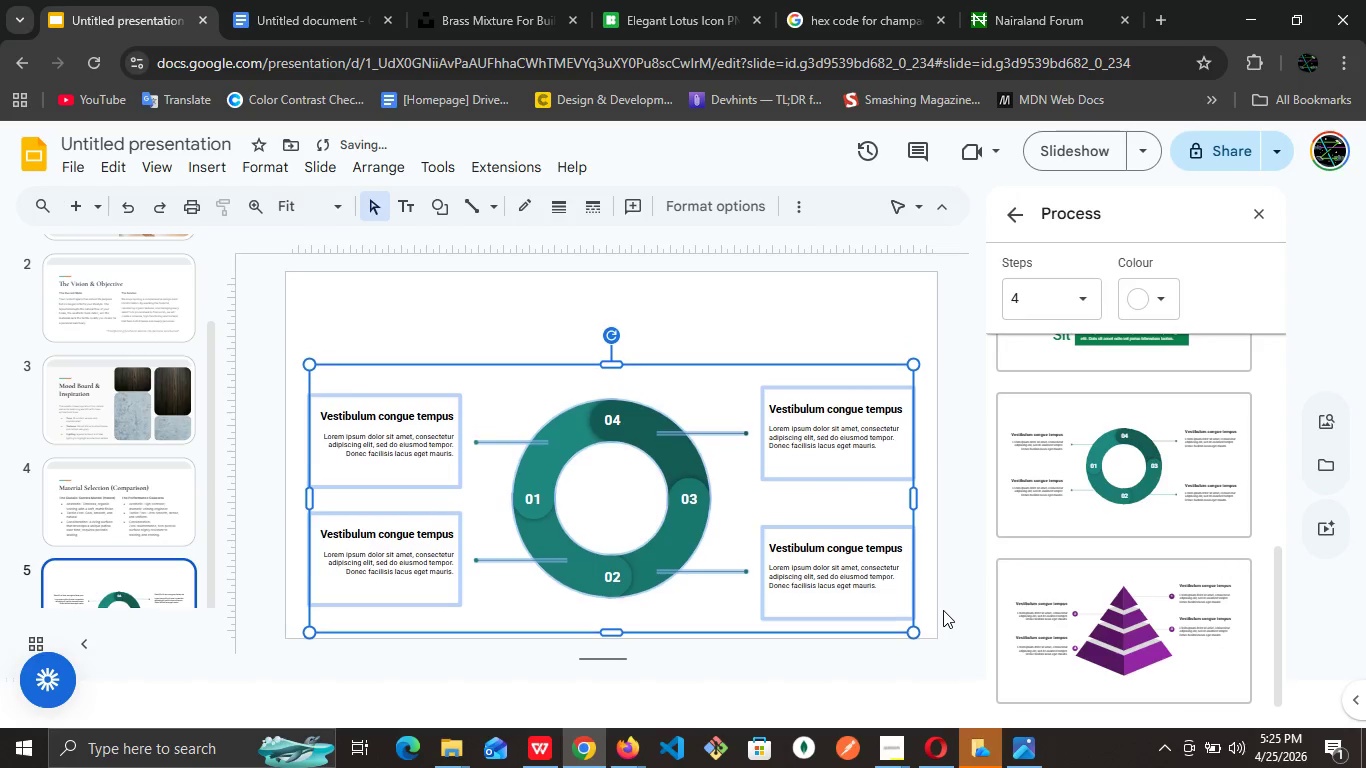 
key(ArrowDown)
 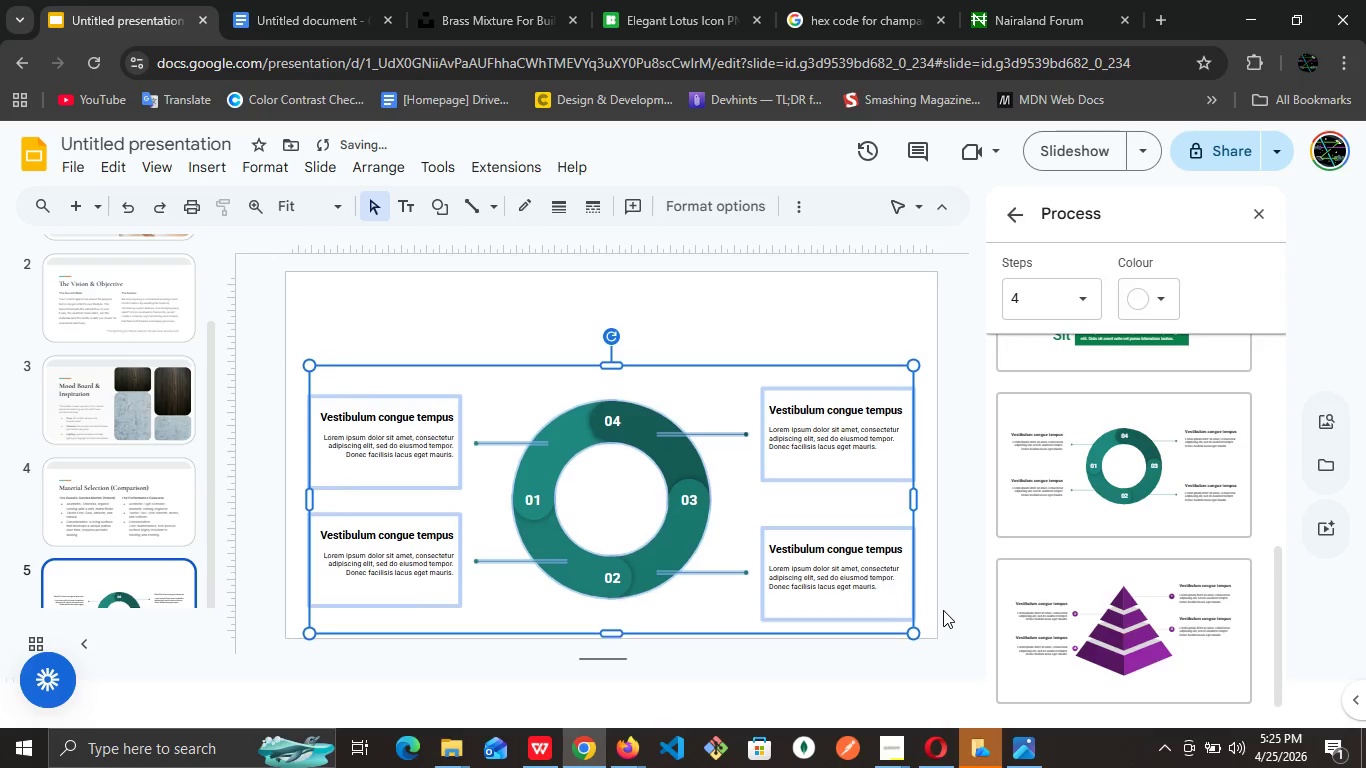 
key(ArrowDown)
 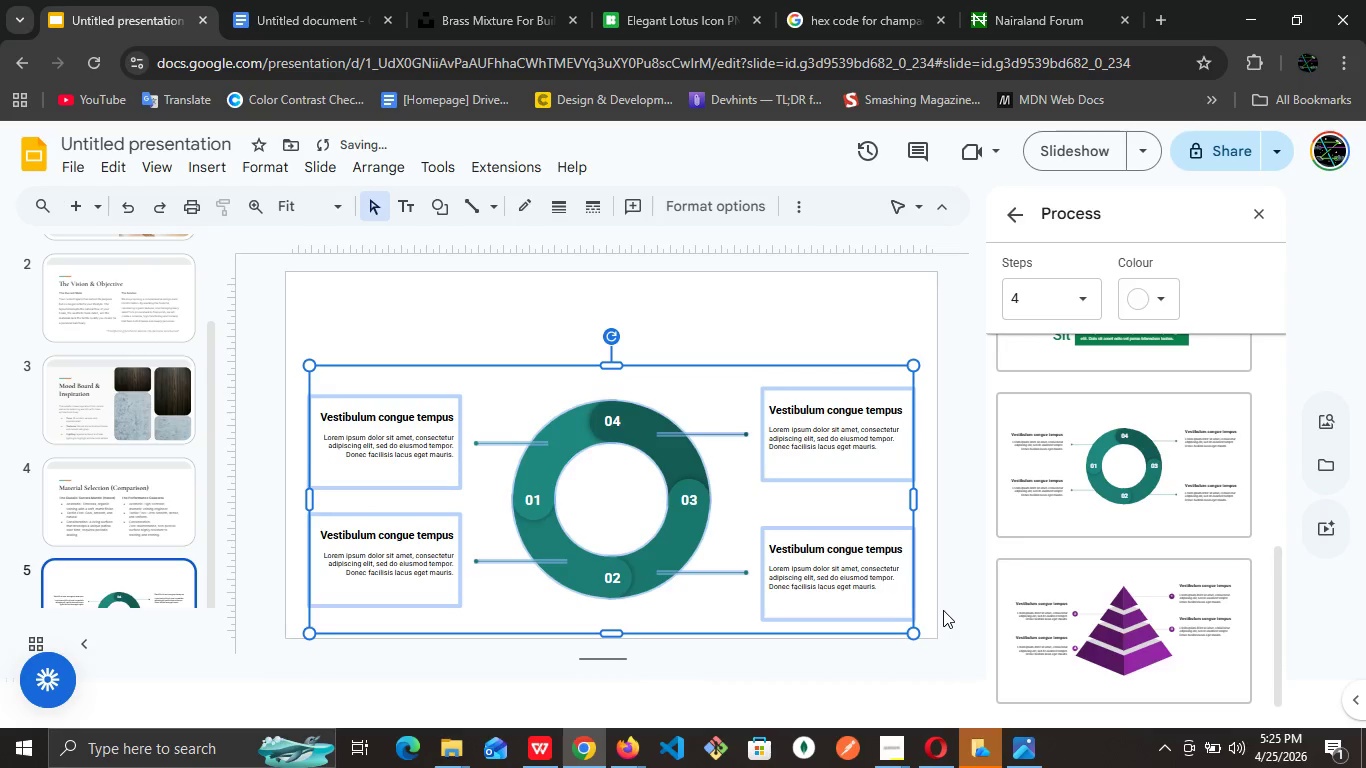 
key(ArrowDown)
 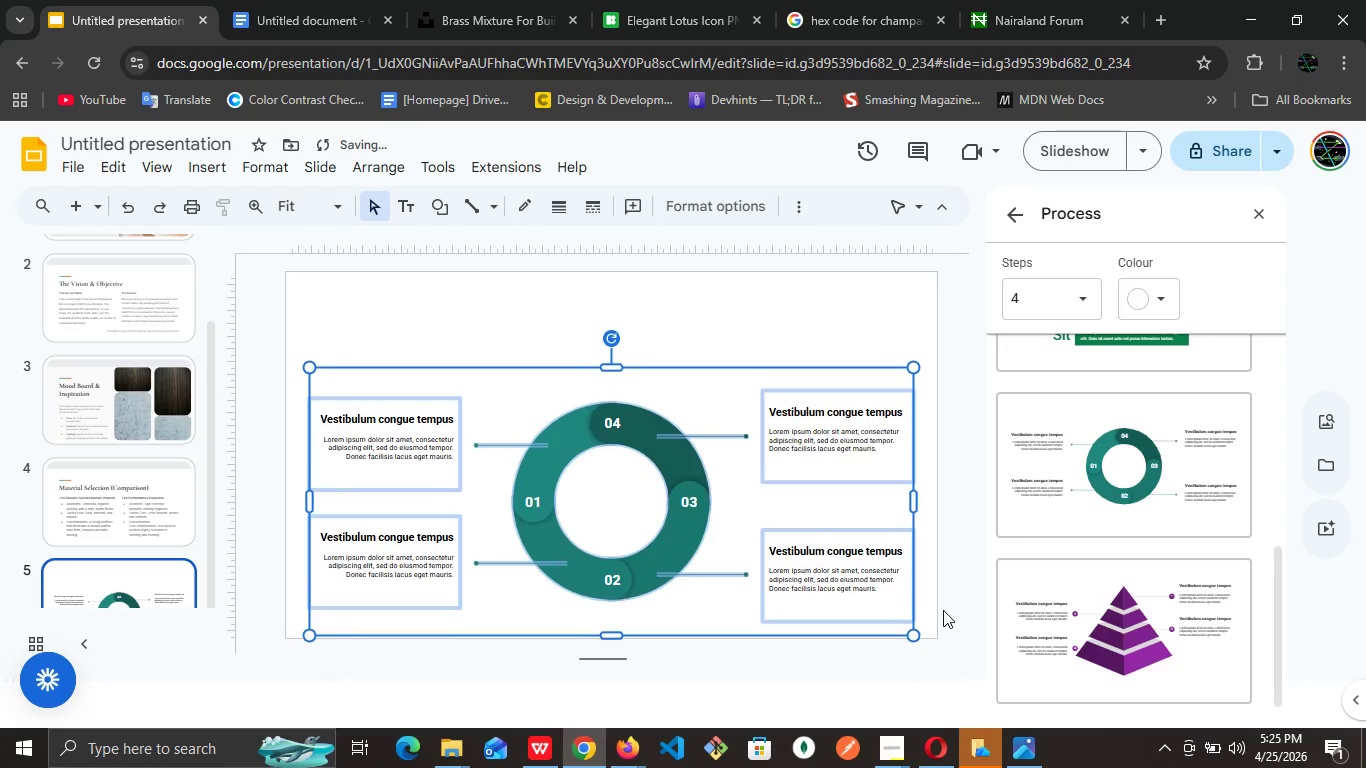 
key(ArrowDown)
 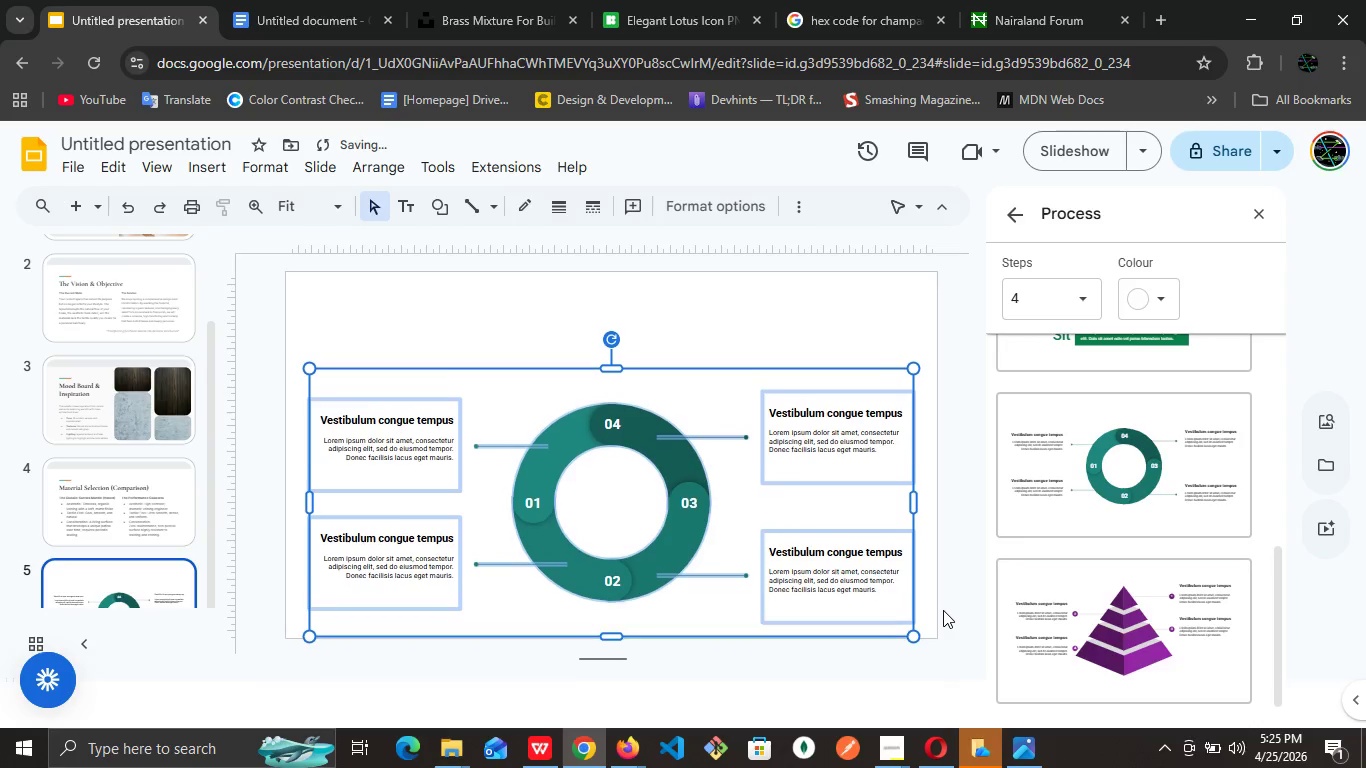 
key(ArrowDown)
 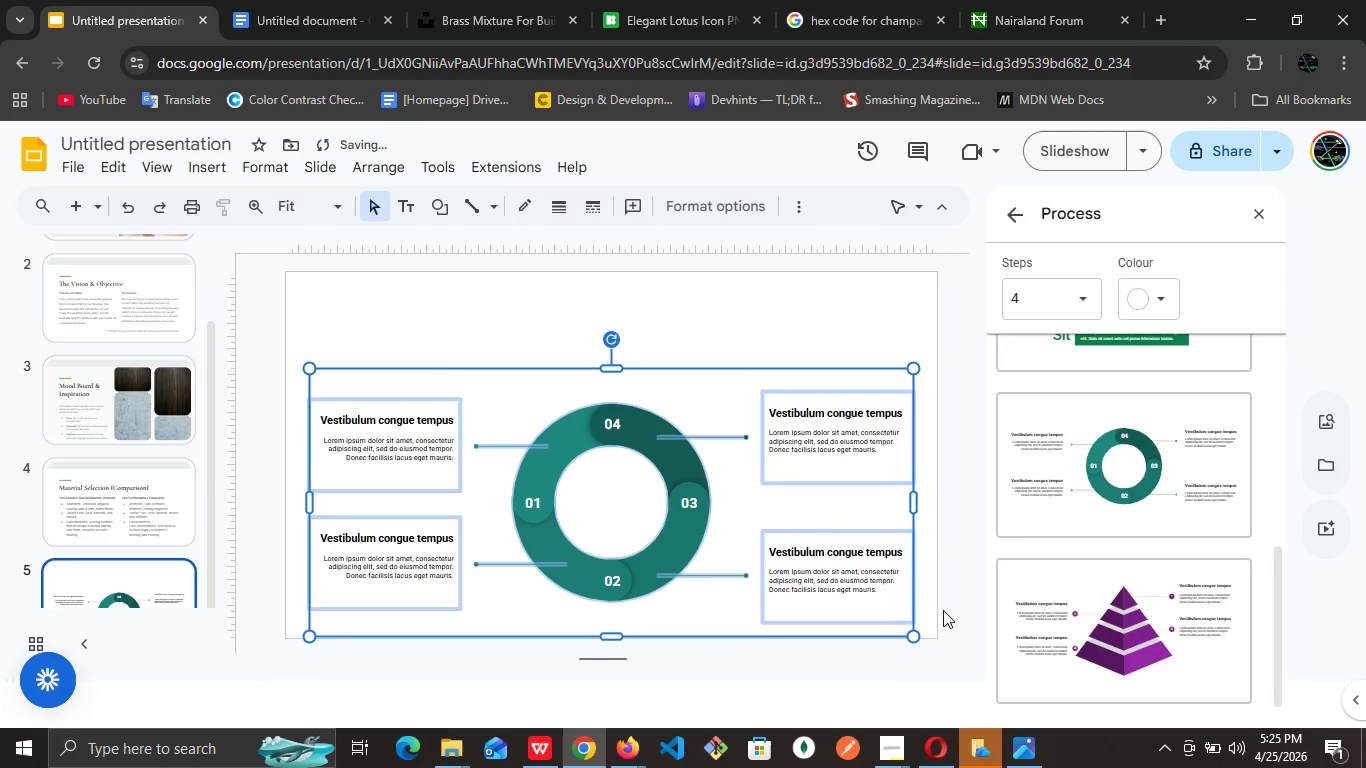 
key(ArrowDown)
 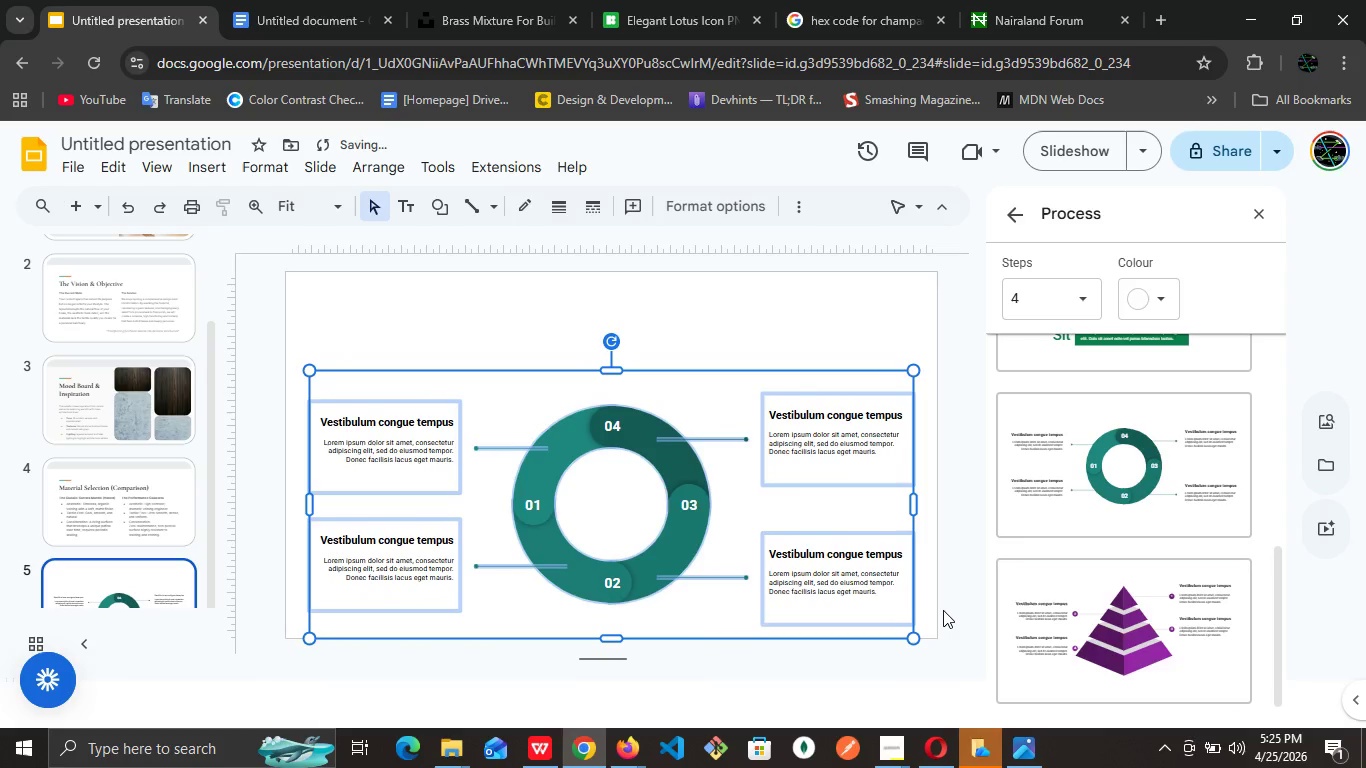 
key(ArrowDown)
 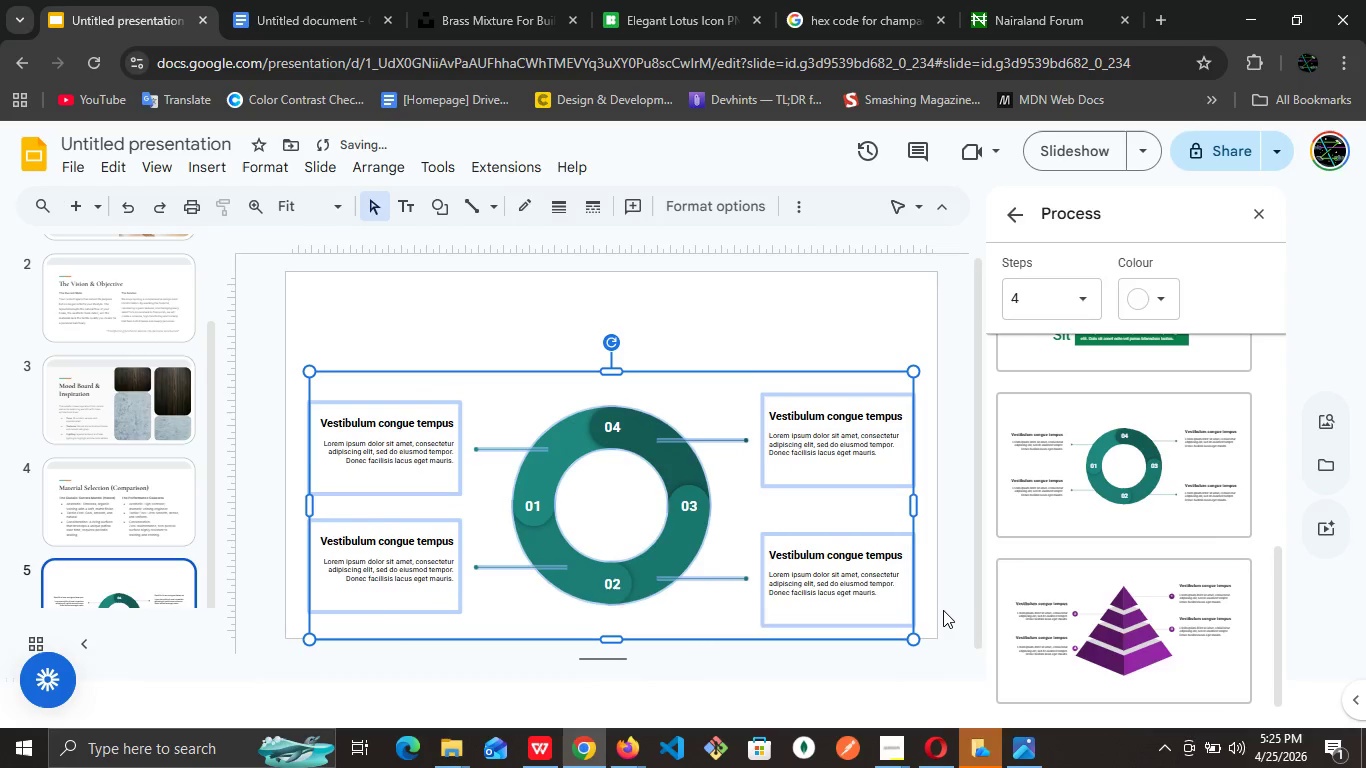 
key(ArrowDown)
 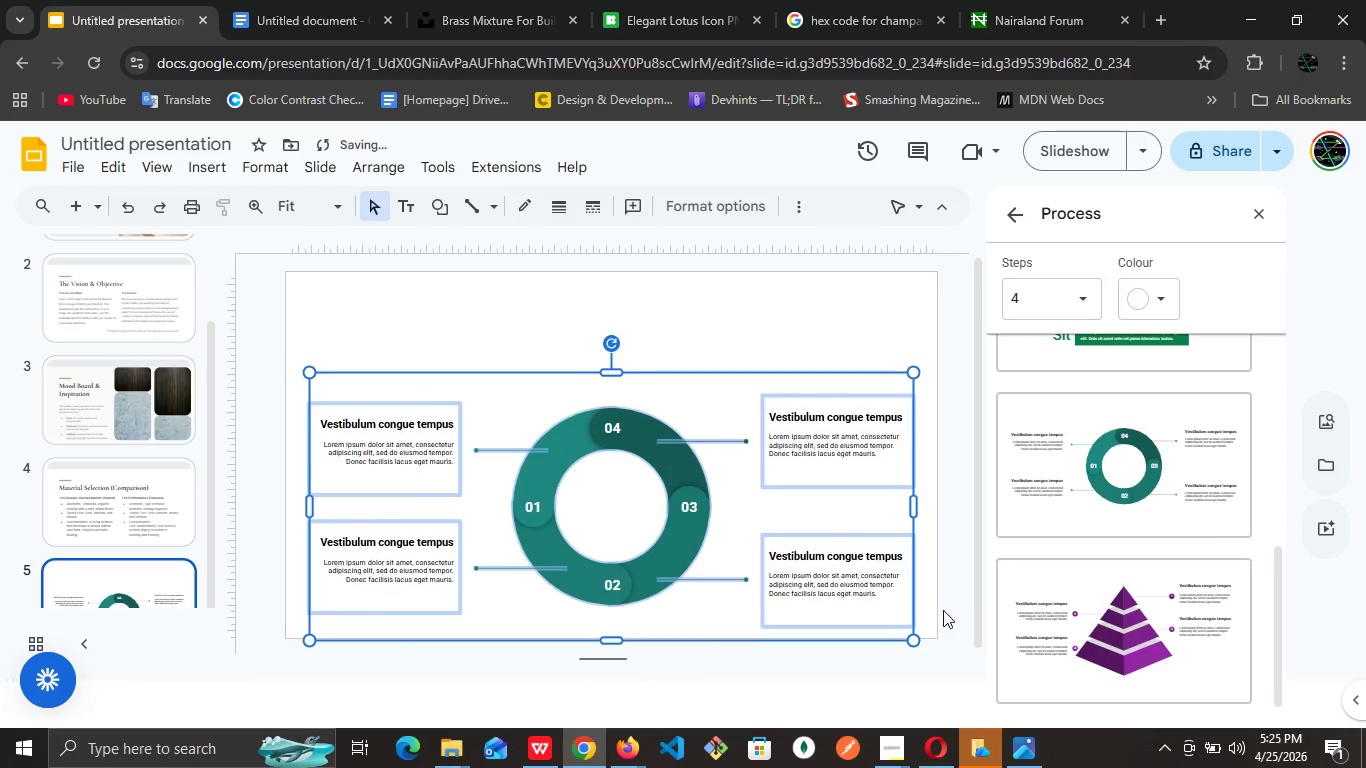 
key(ArrowDown)
 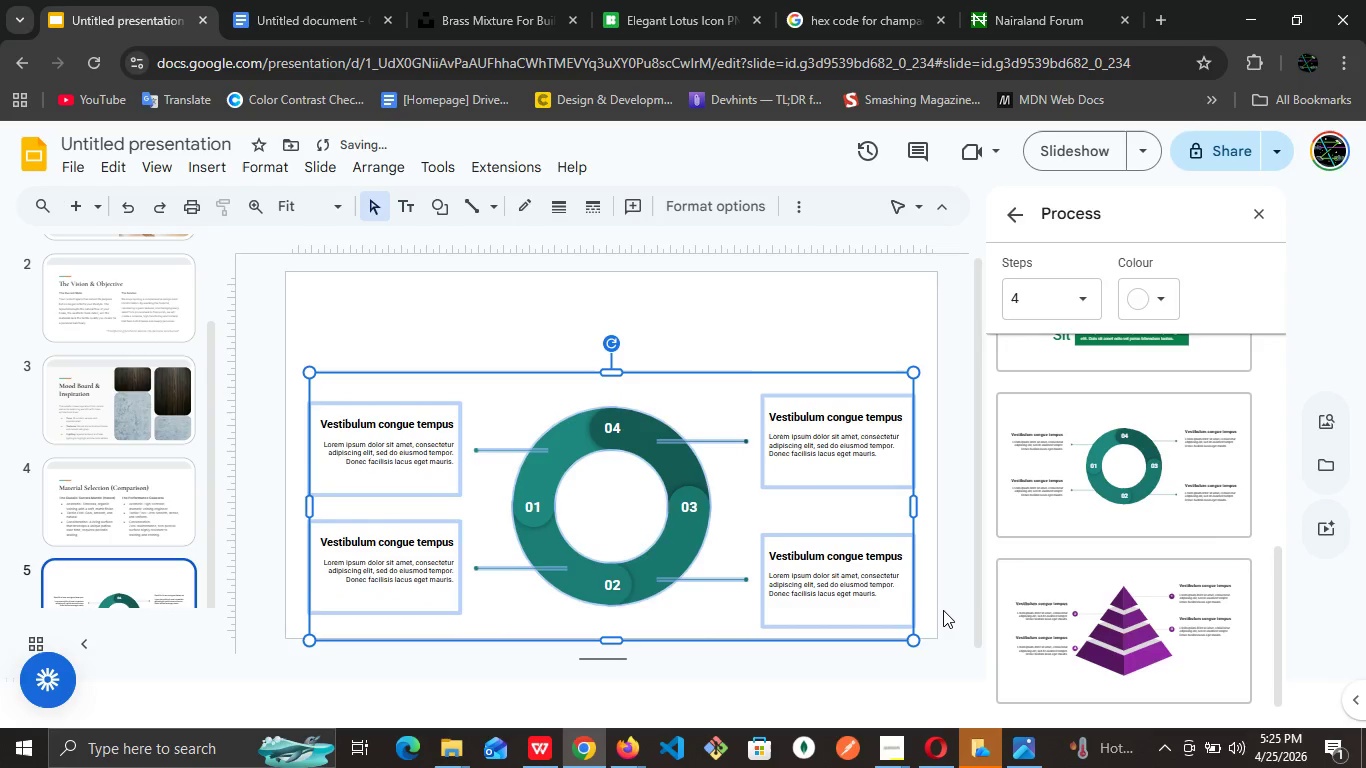 
key(ArrowDown)
 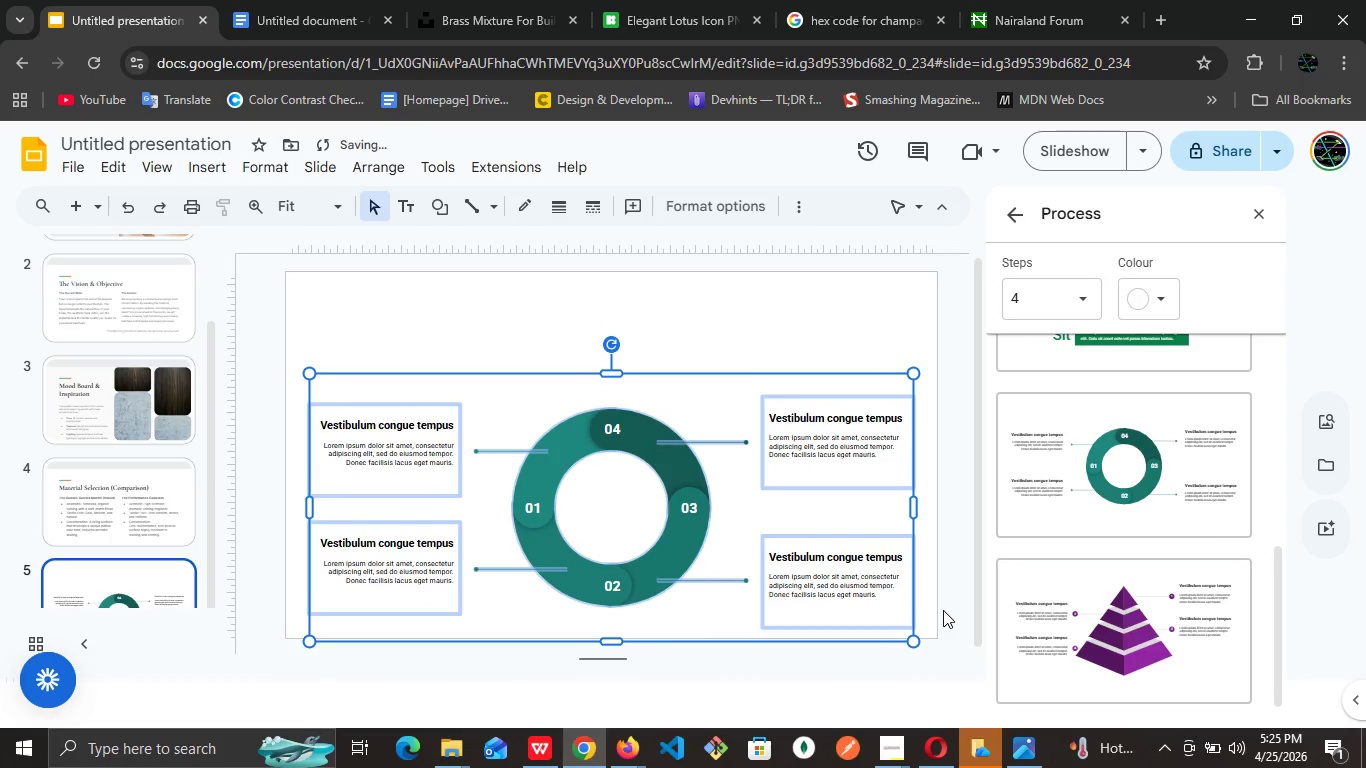 
key(ArrowDown)
 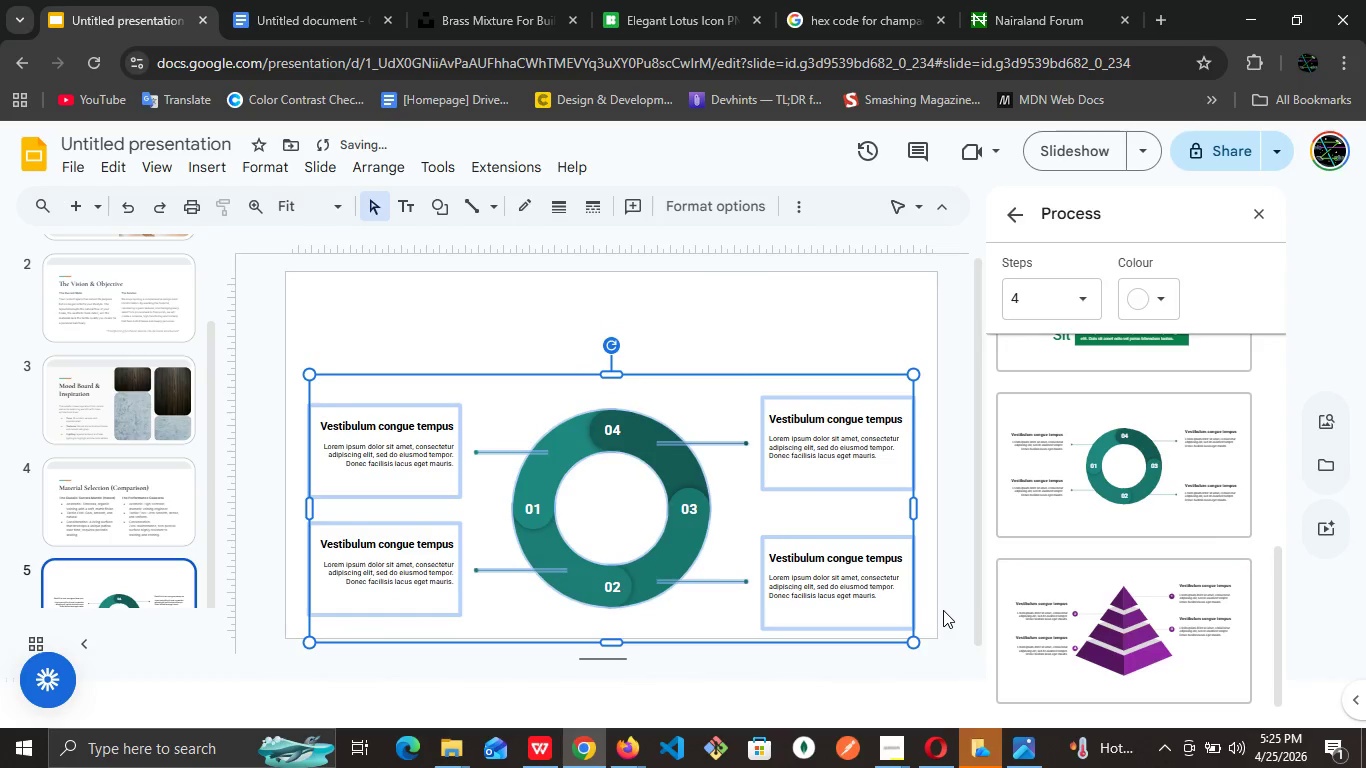 
key(ArrowDown)
 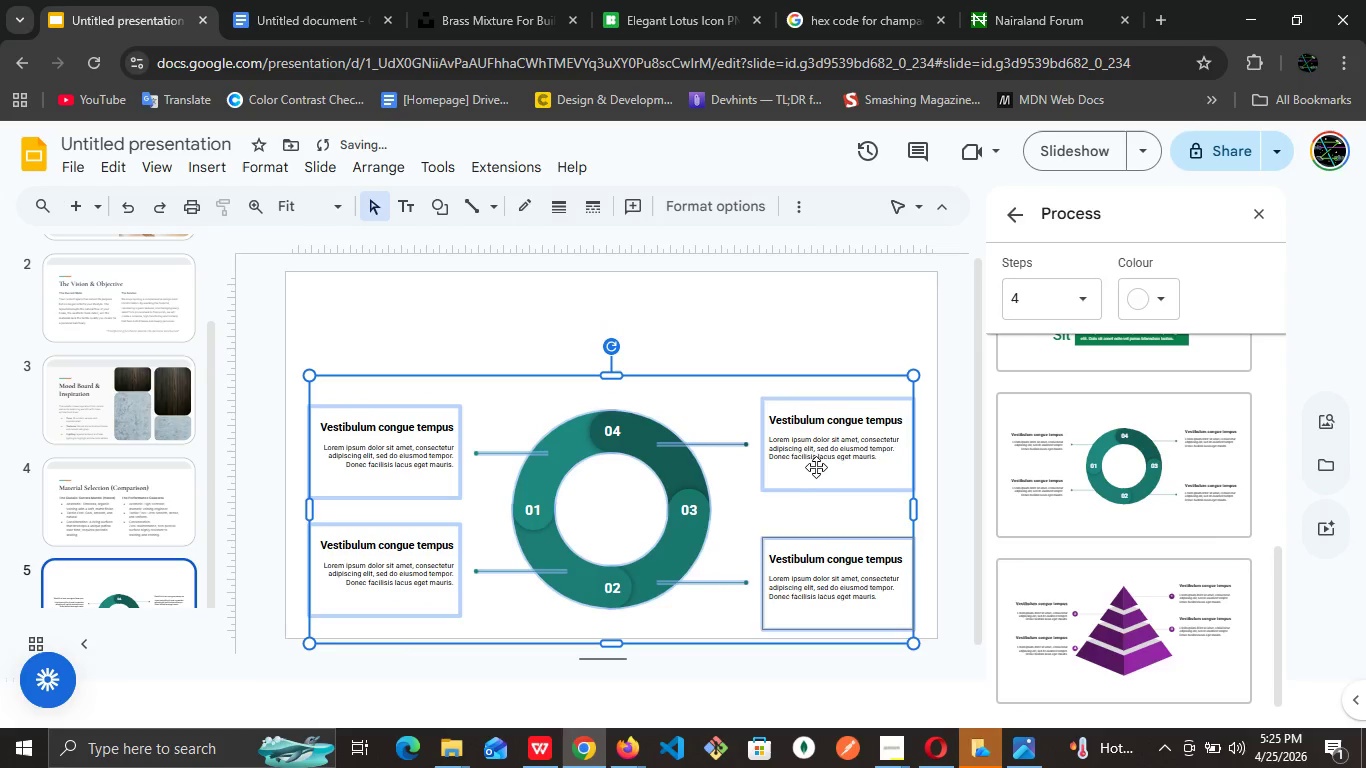 
left_click([761, 323])
 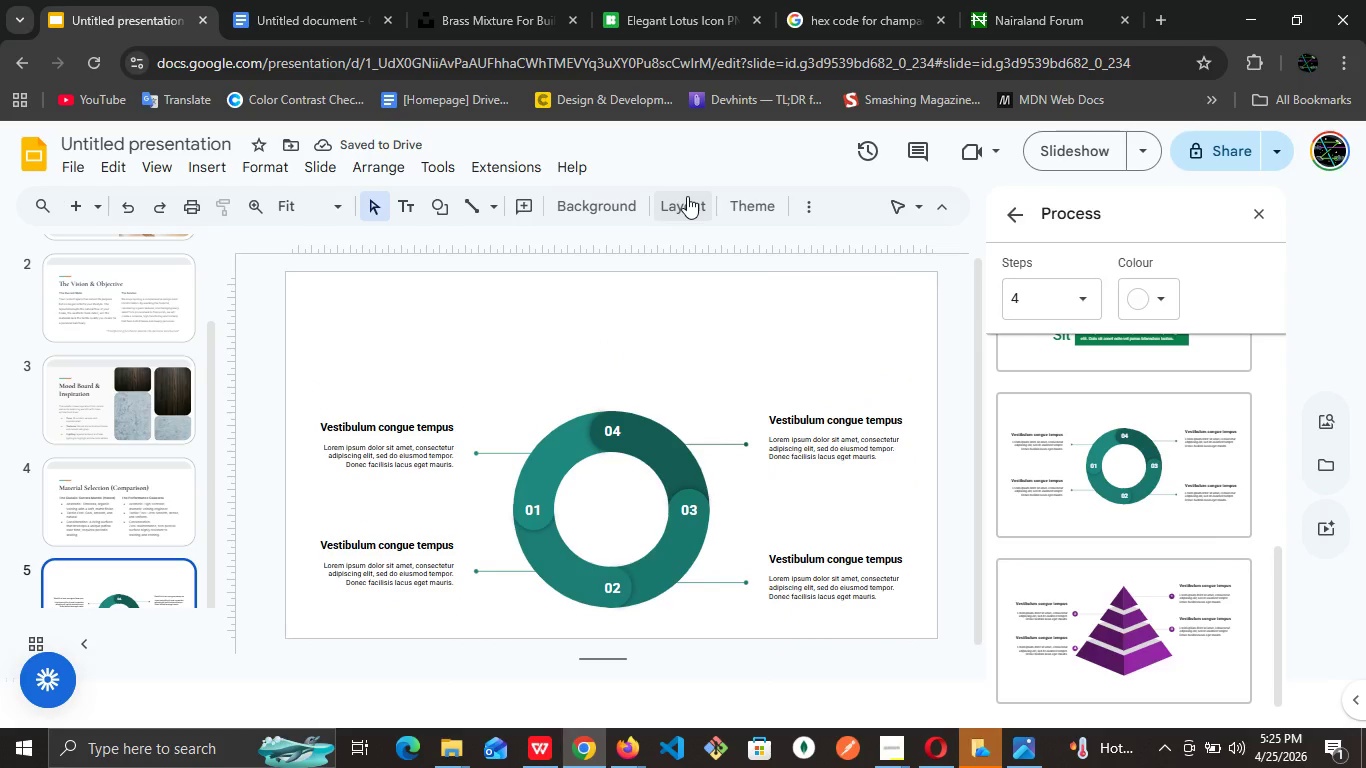 
left_click([687, 196])
 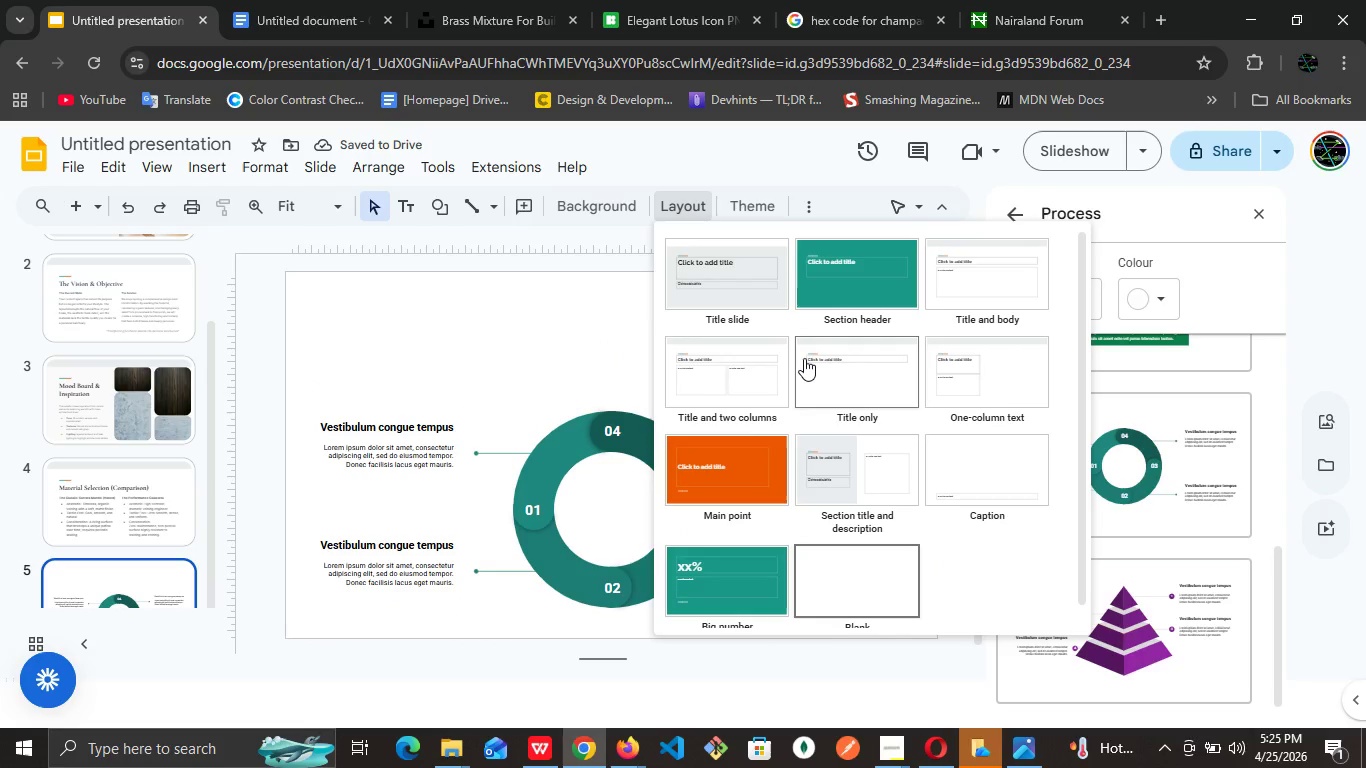 
left_click([804, 358])
 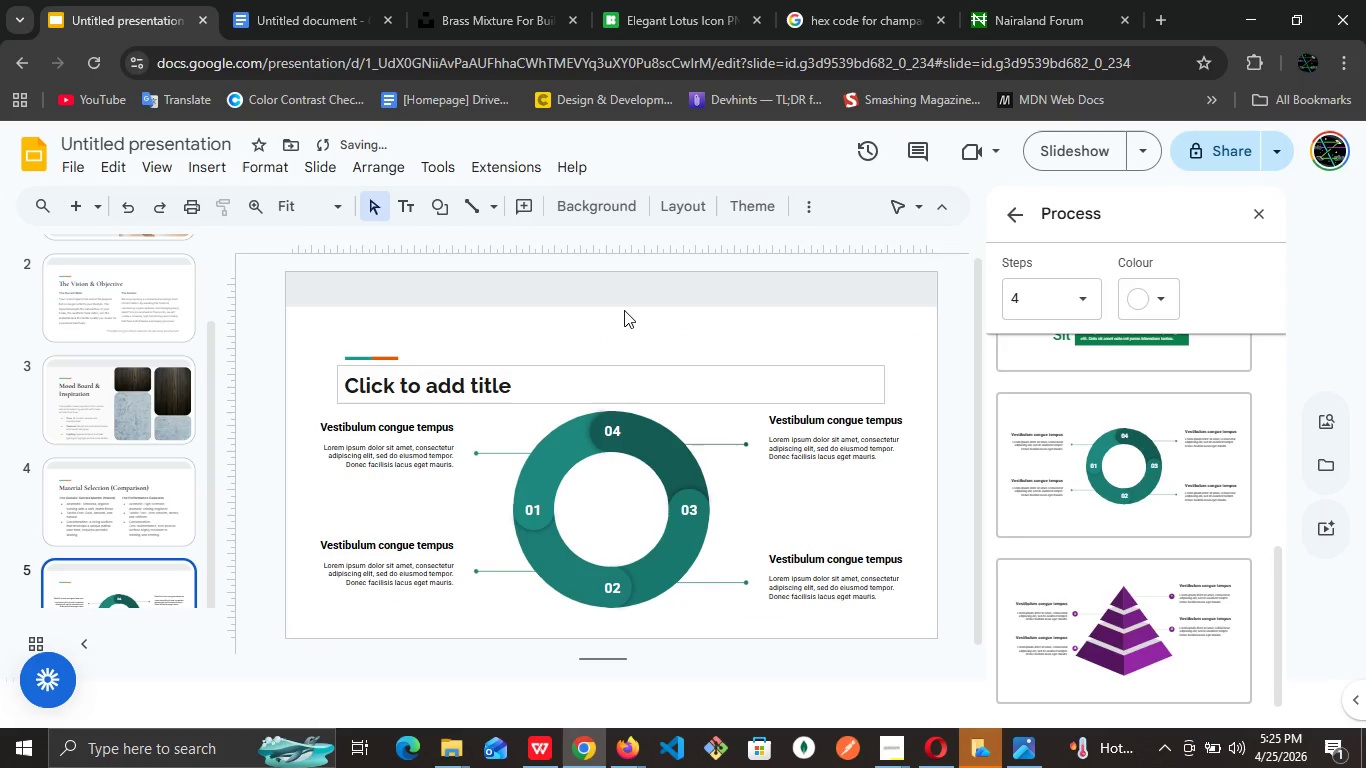 
left_click([619, 309])
 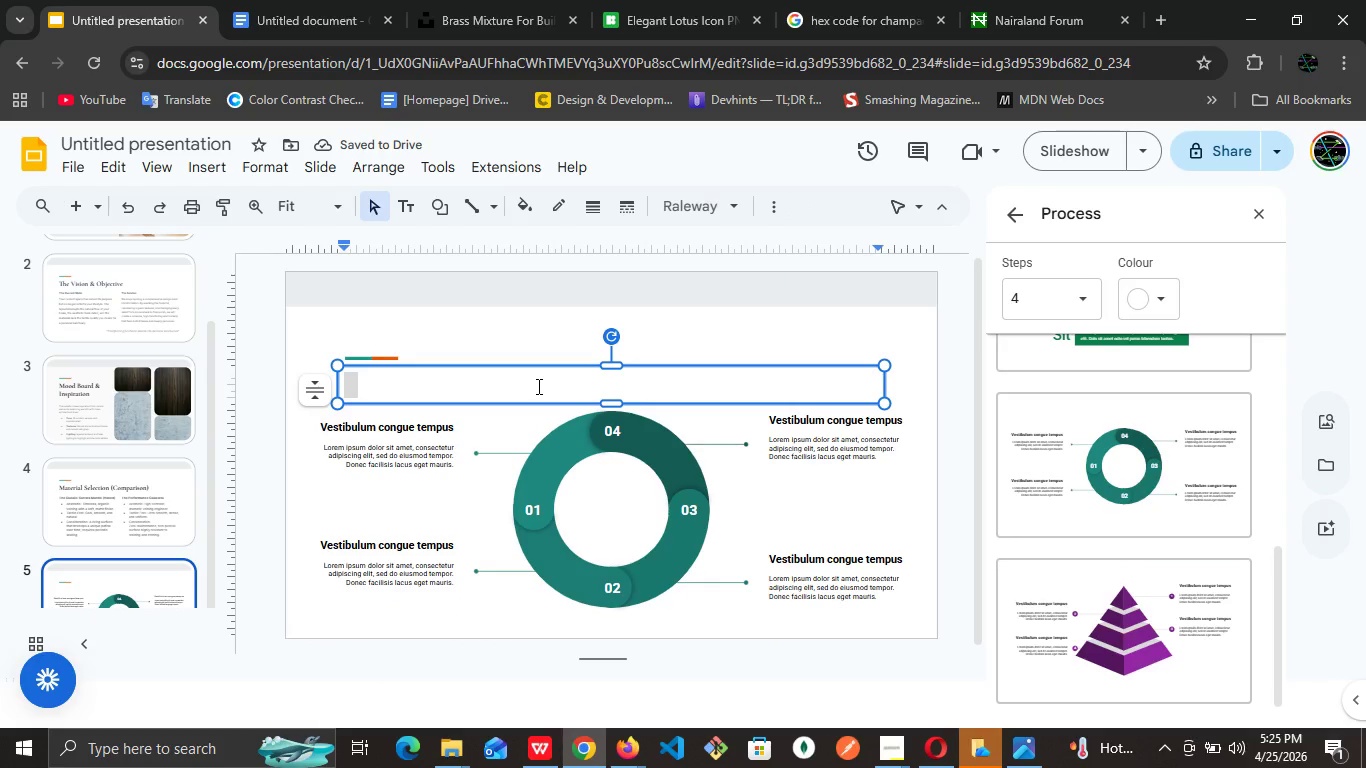 
left_click([548, 386])
 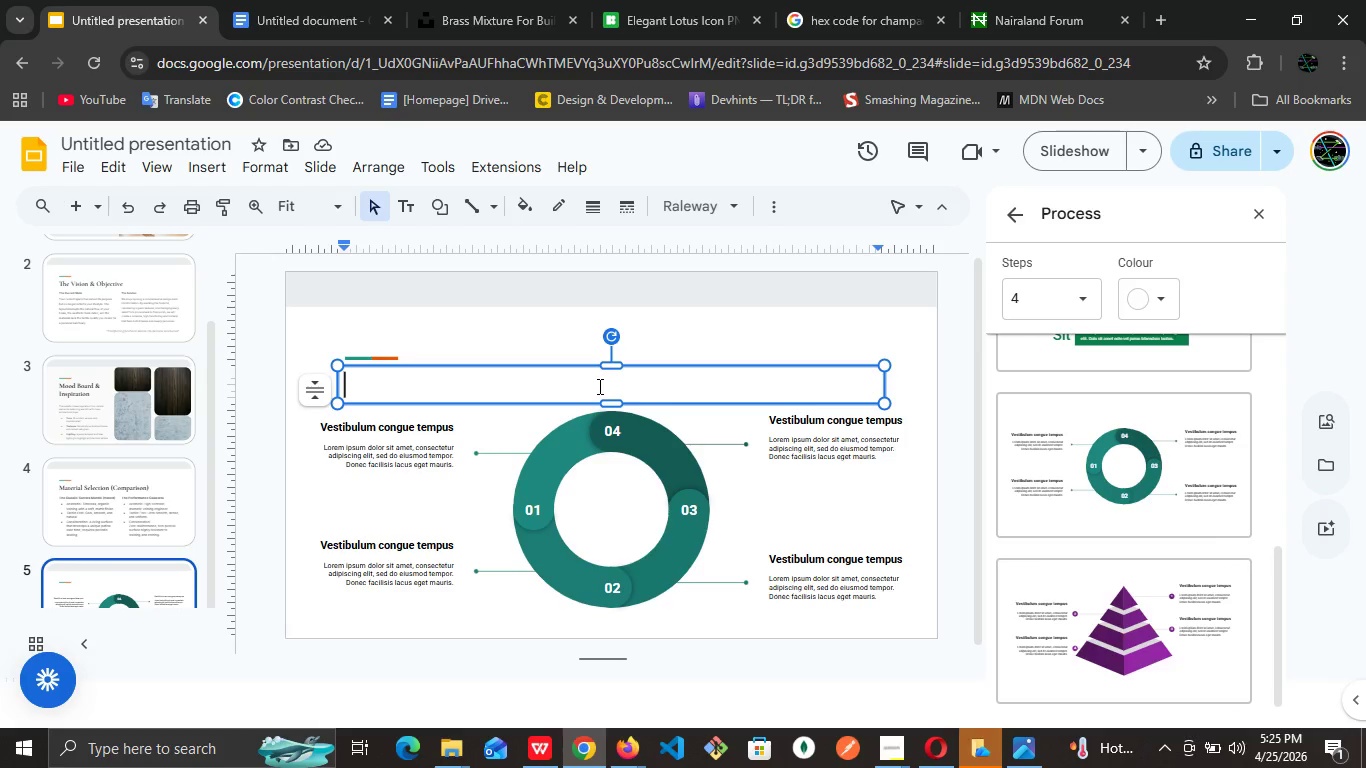 
wait(5.62)
 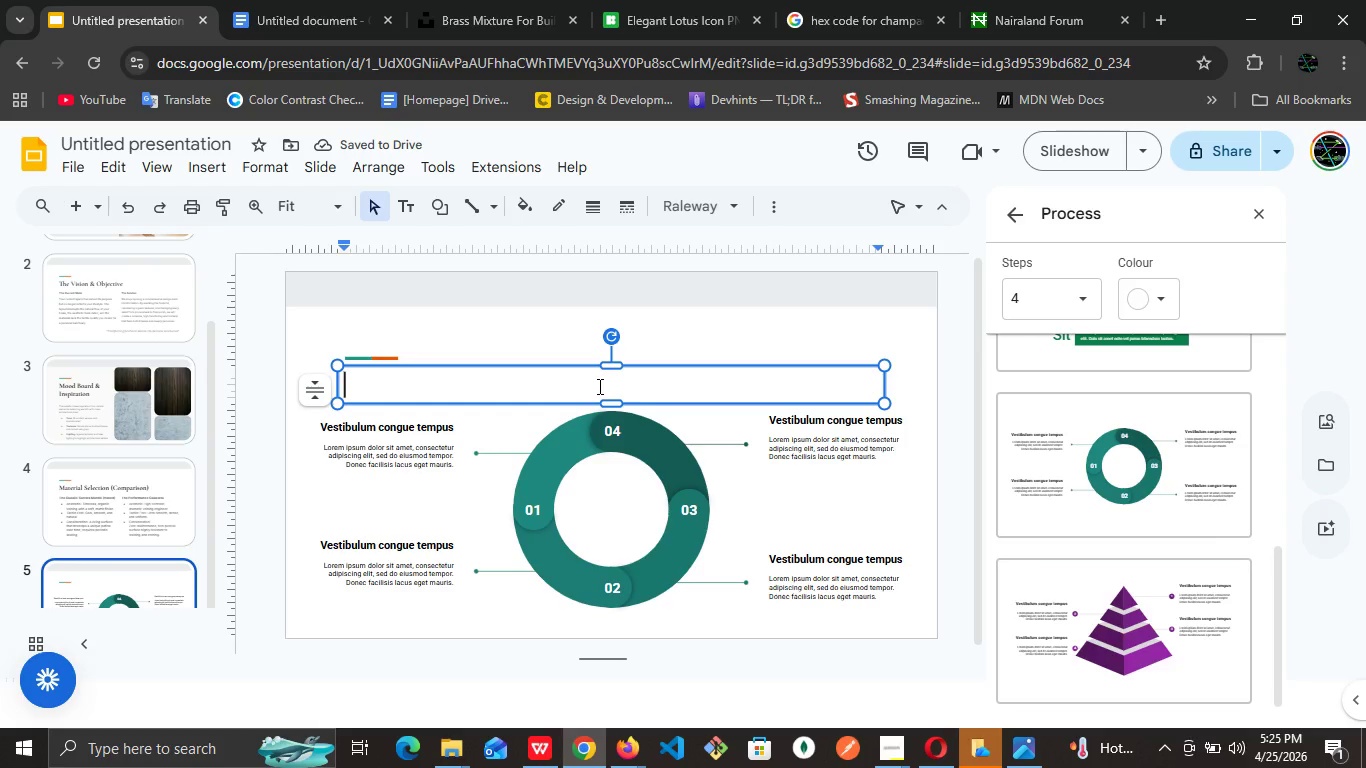 
left_click([285, 0])
 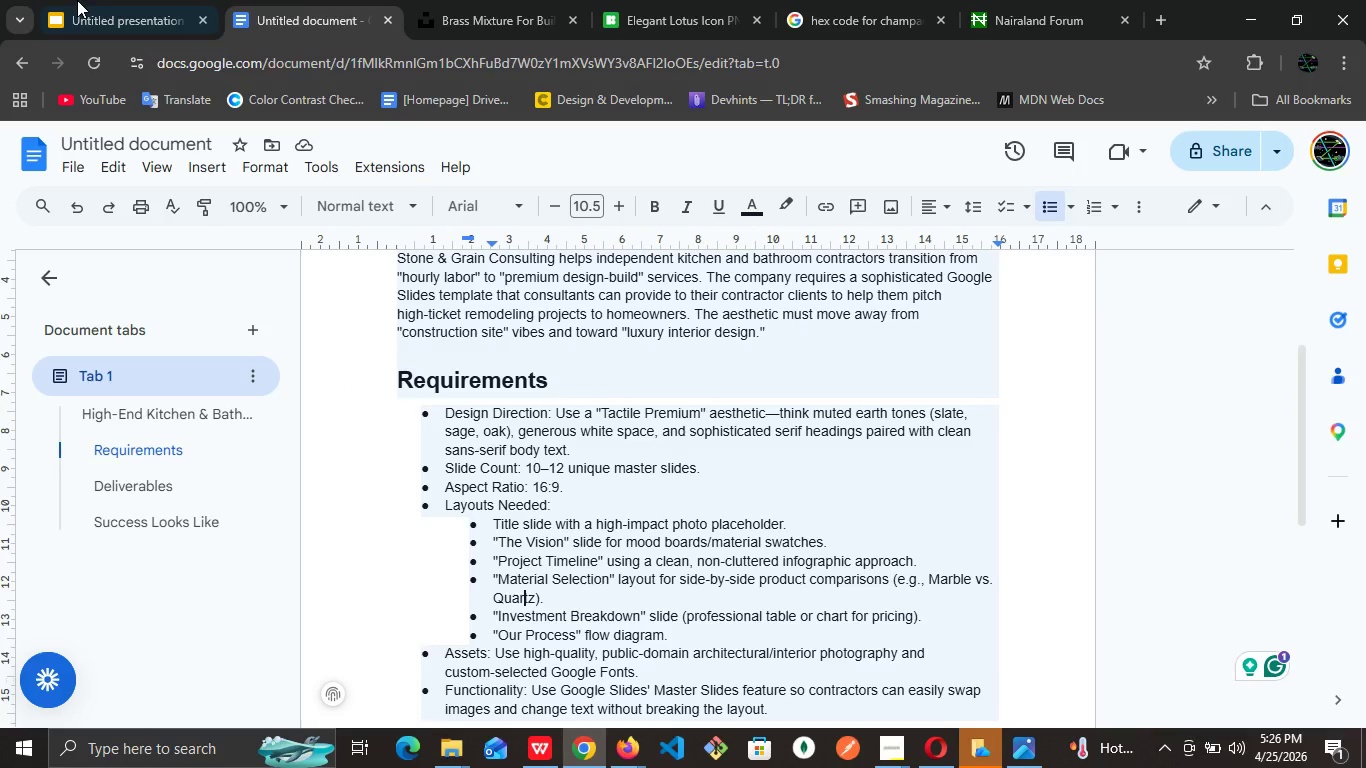 
left_click([88, 0])
 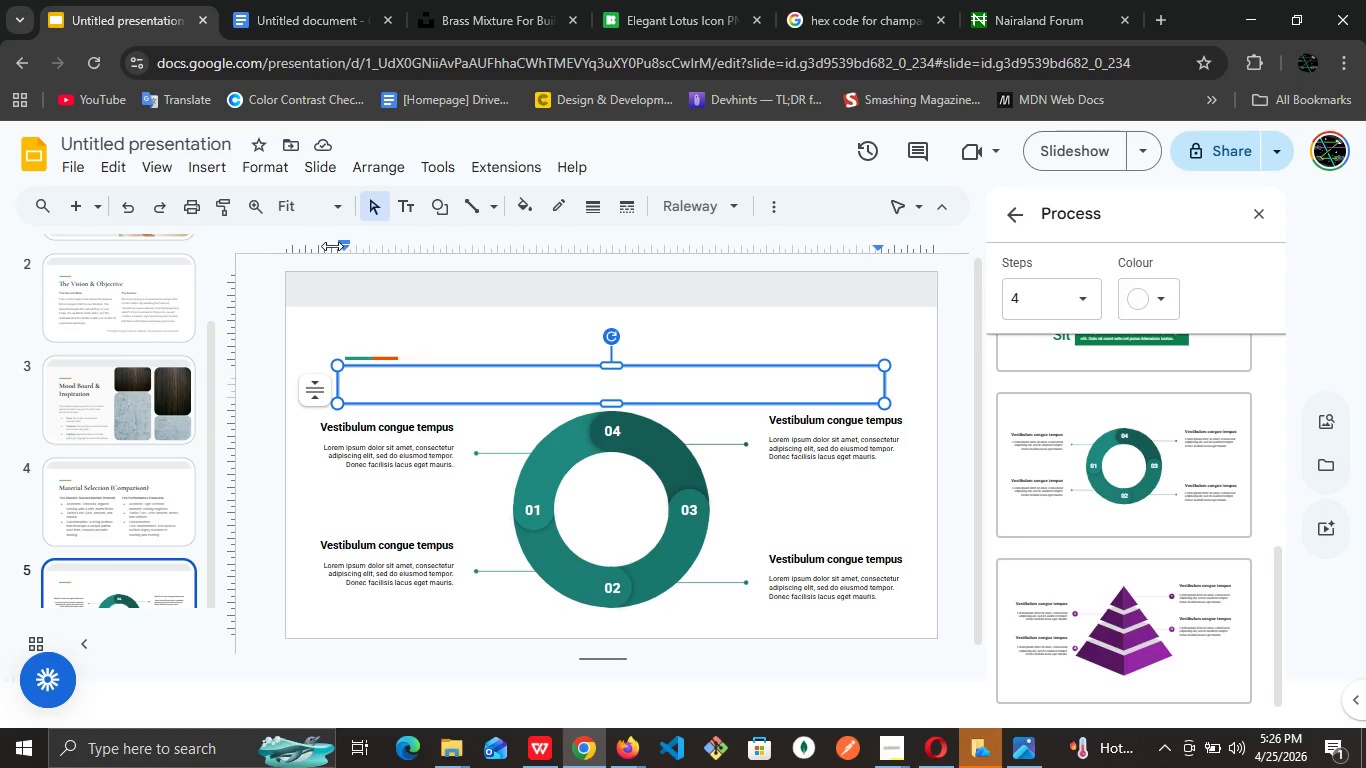 
type(Project )
 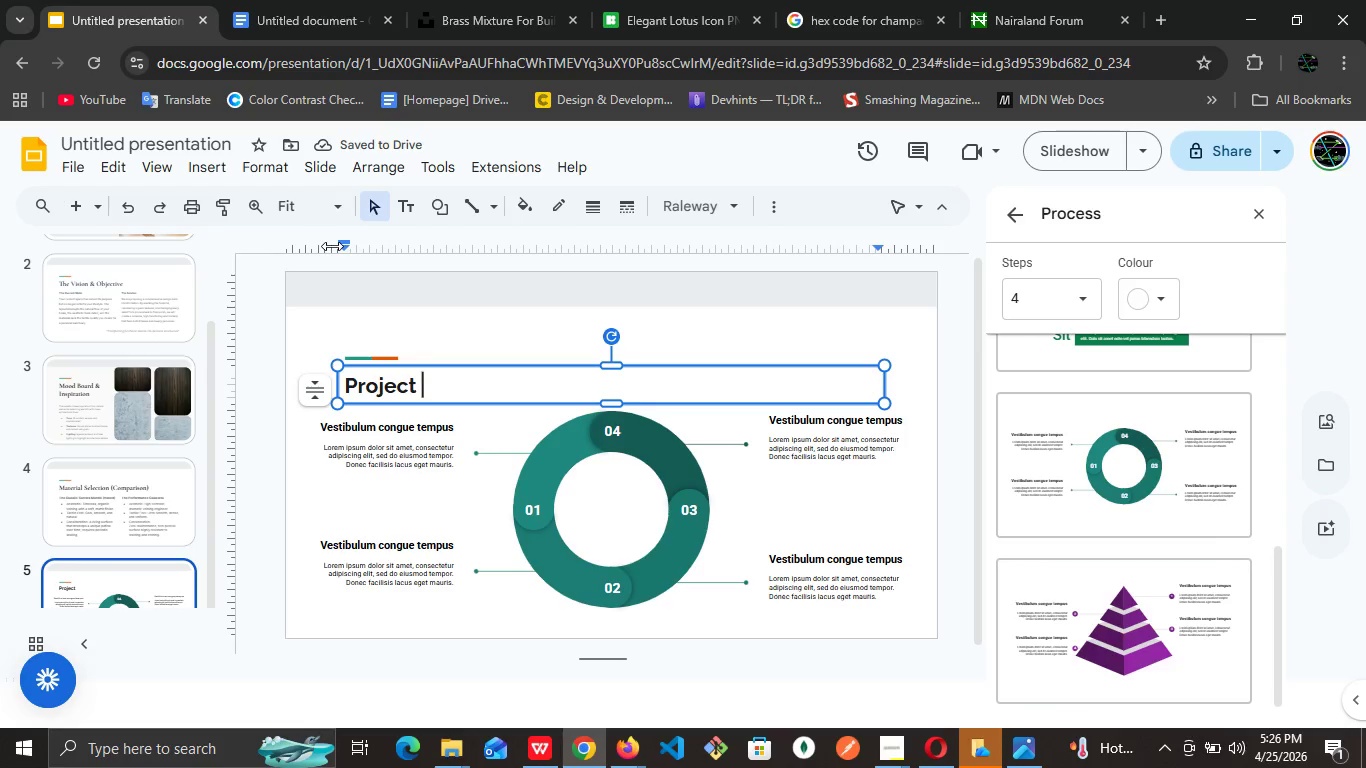 
type(Timeline)
 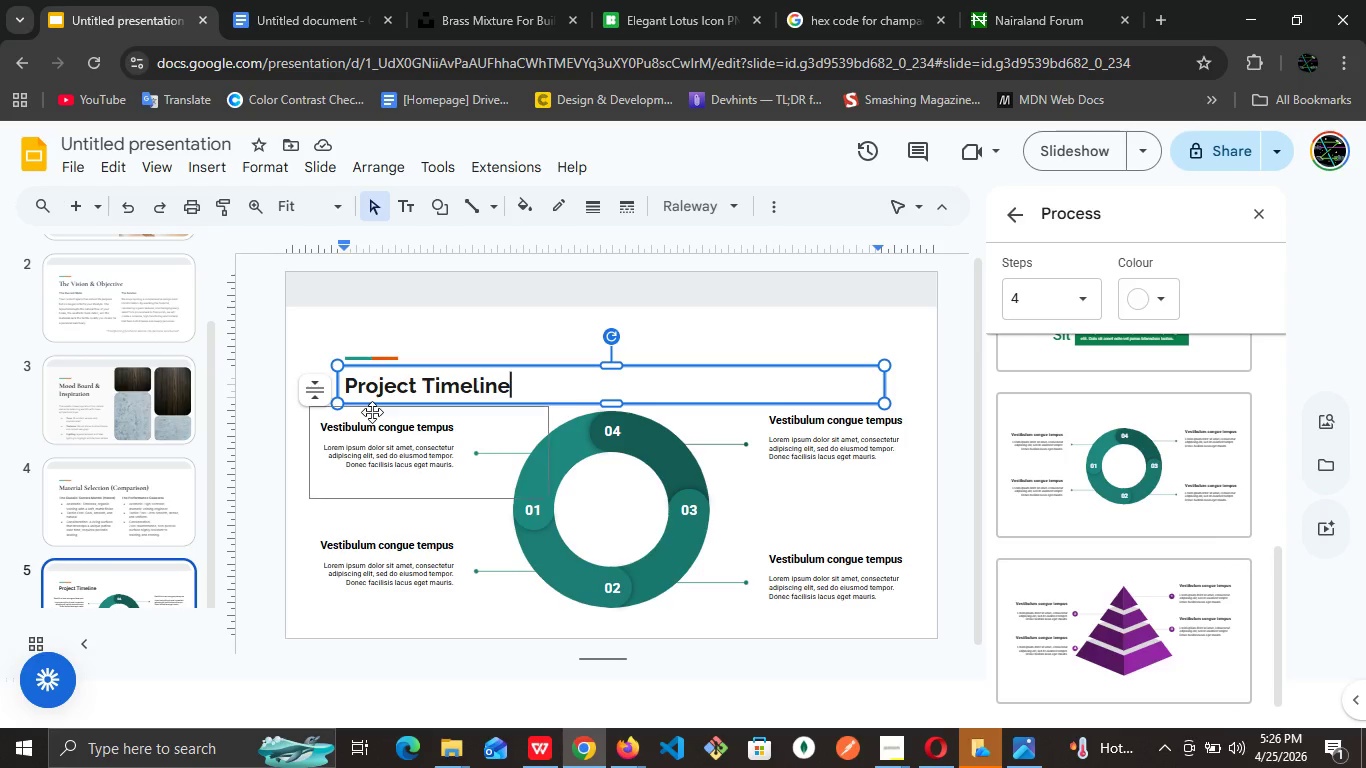 
wait(13.88)
 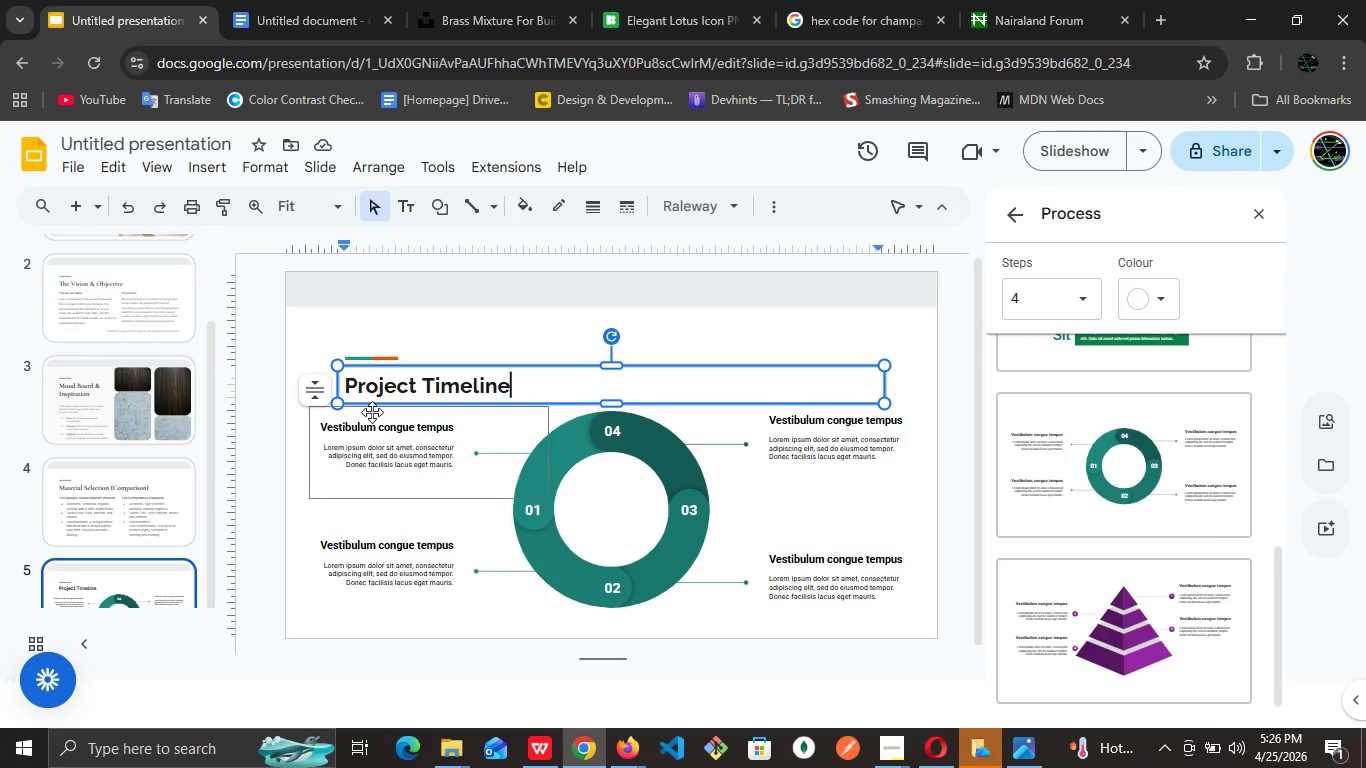 
left_click([413, 441])
 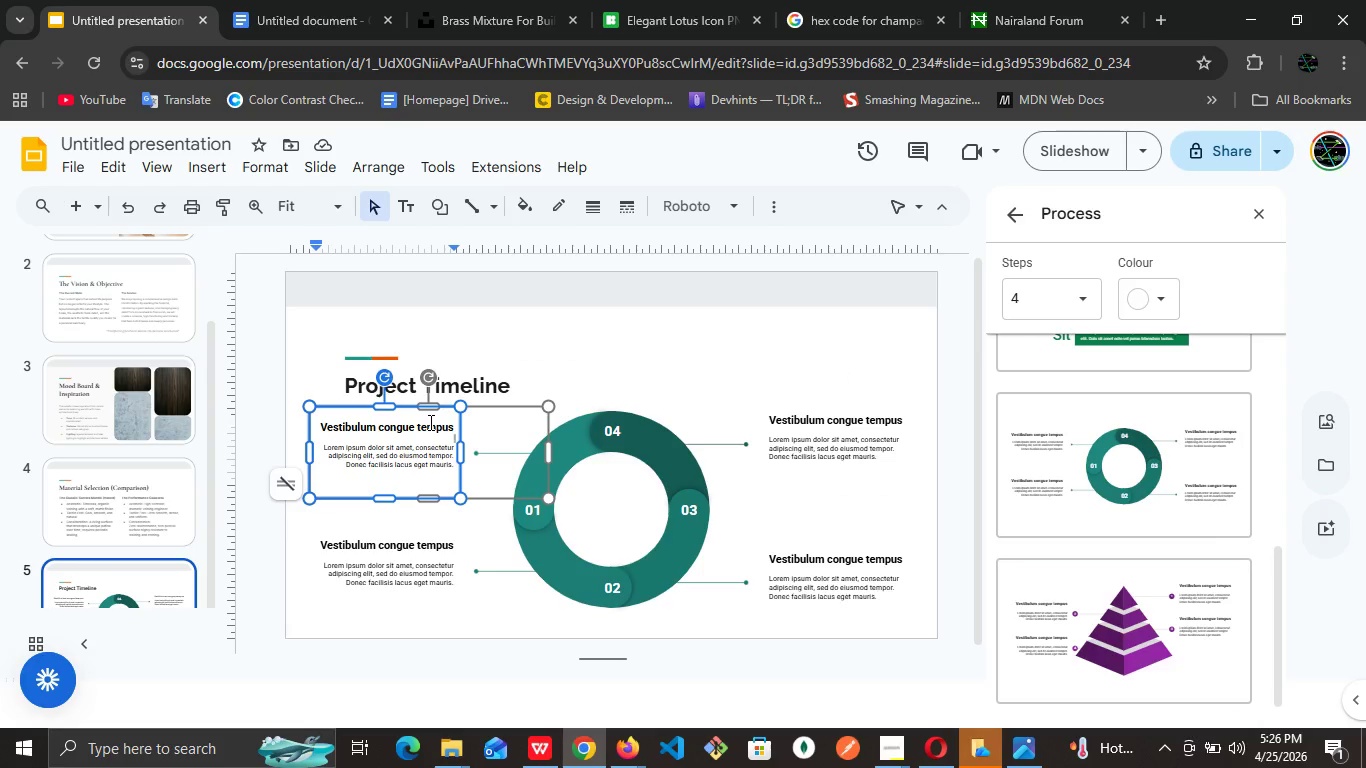 
double_click([423, 426])
 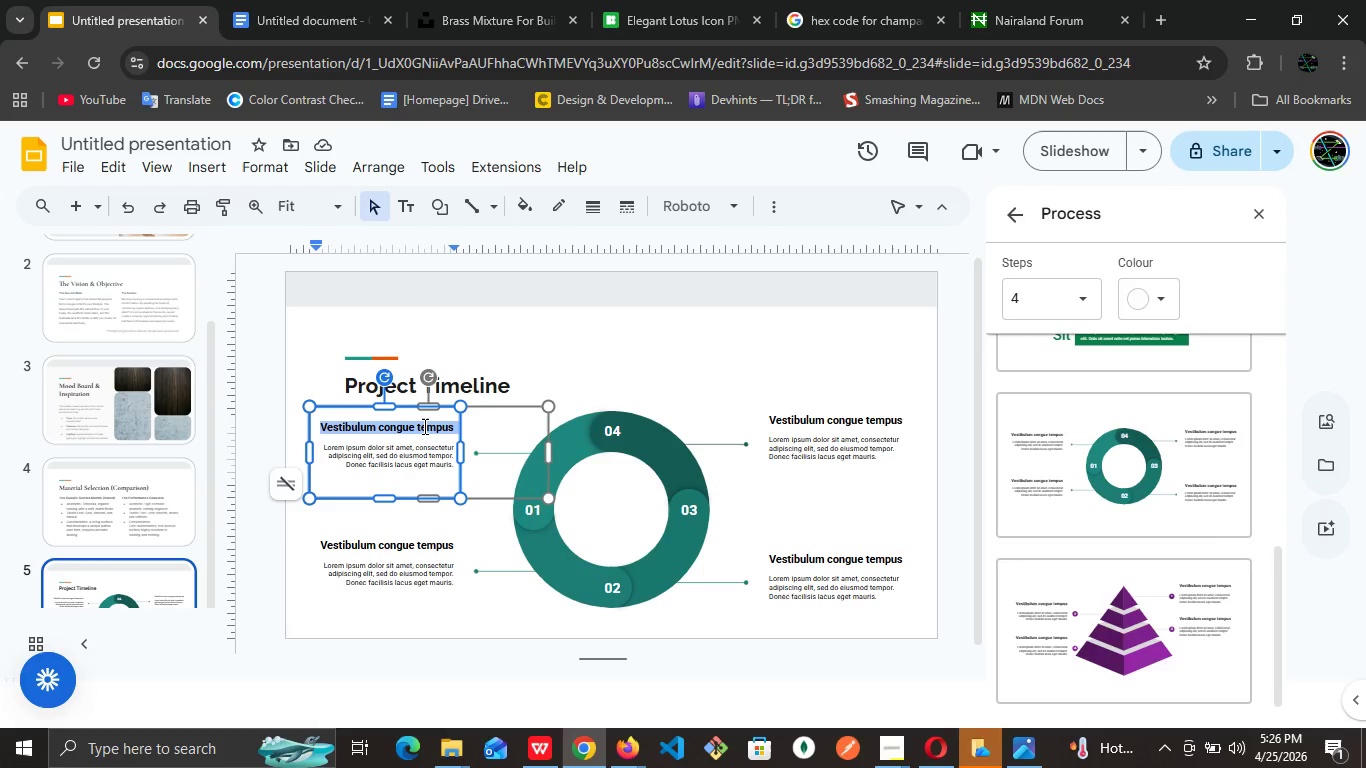 
triple_click([423, 426])
 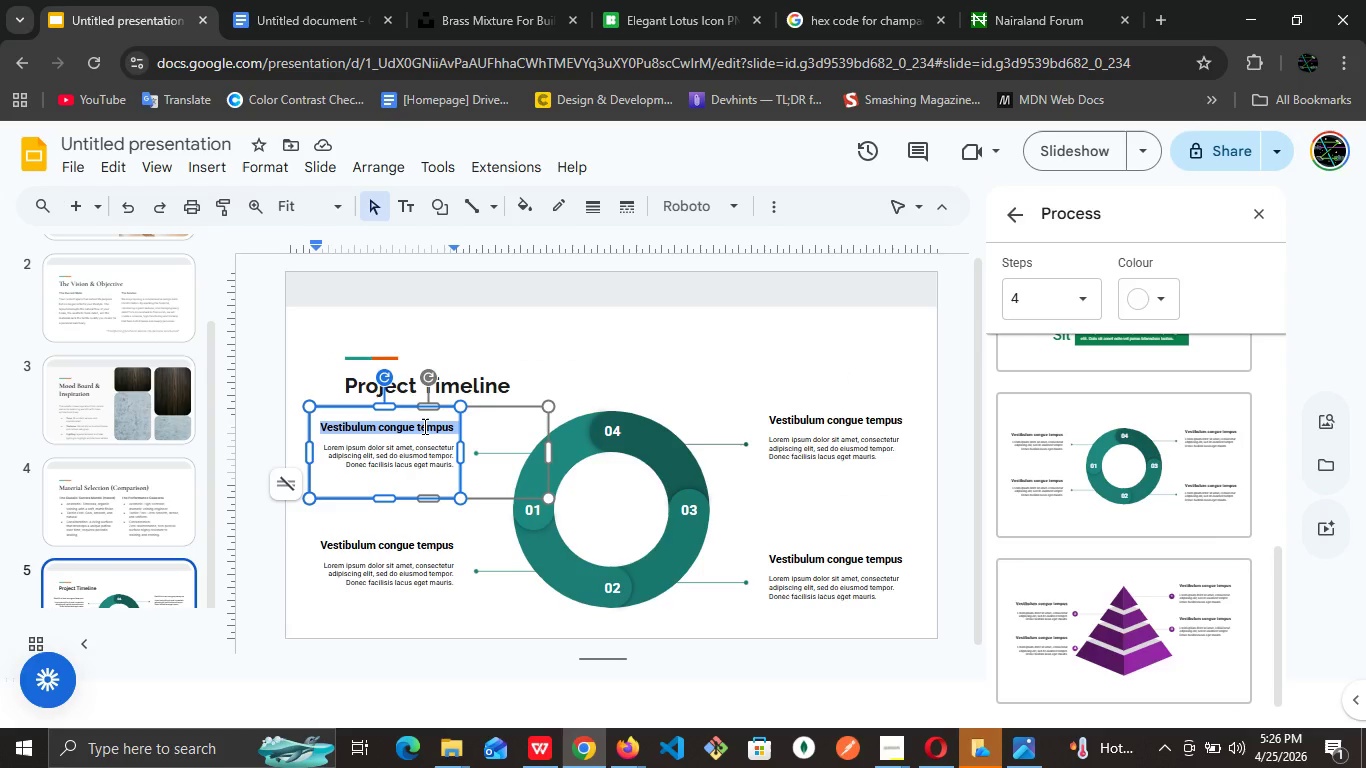 
type(Discp)
key(Backspace)
type(overy & Design )
 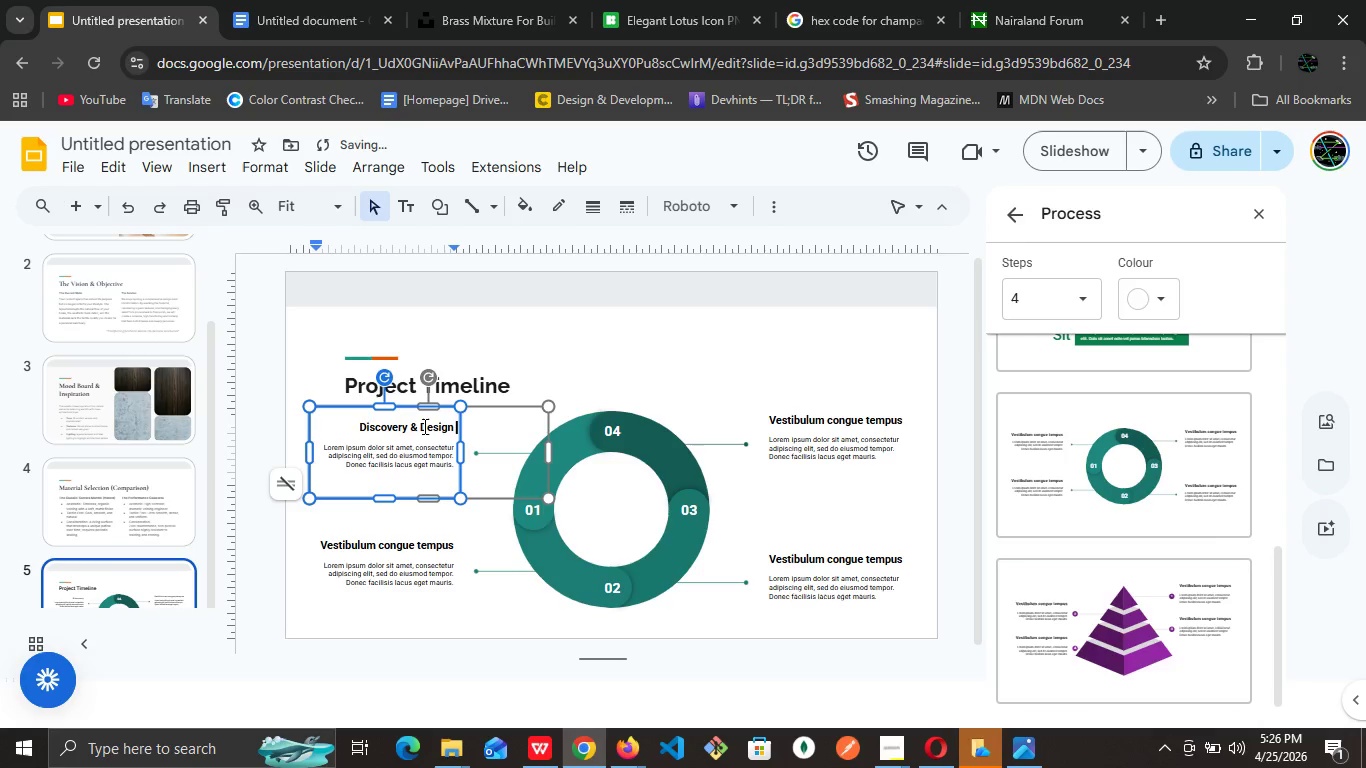 
wait(5.62)
 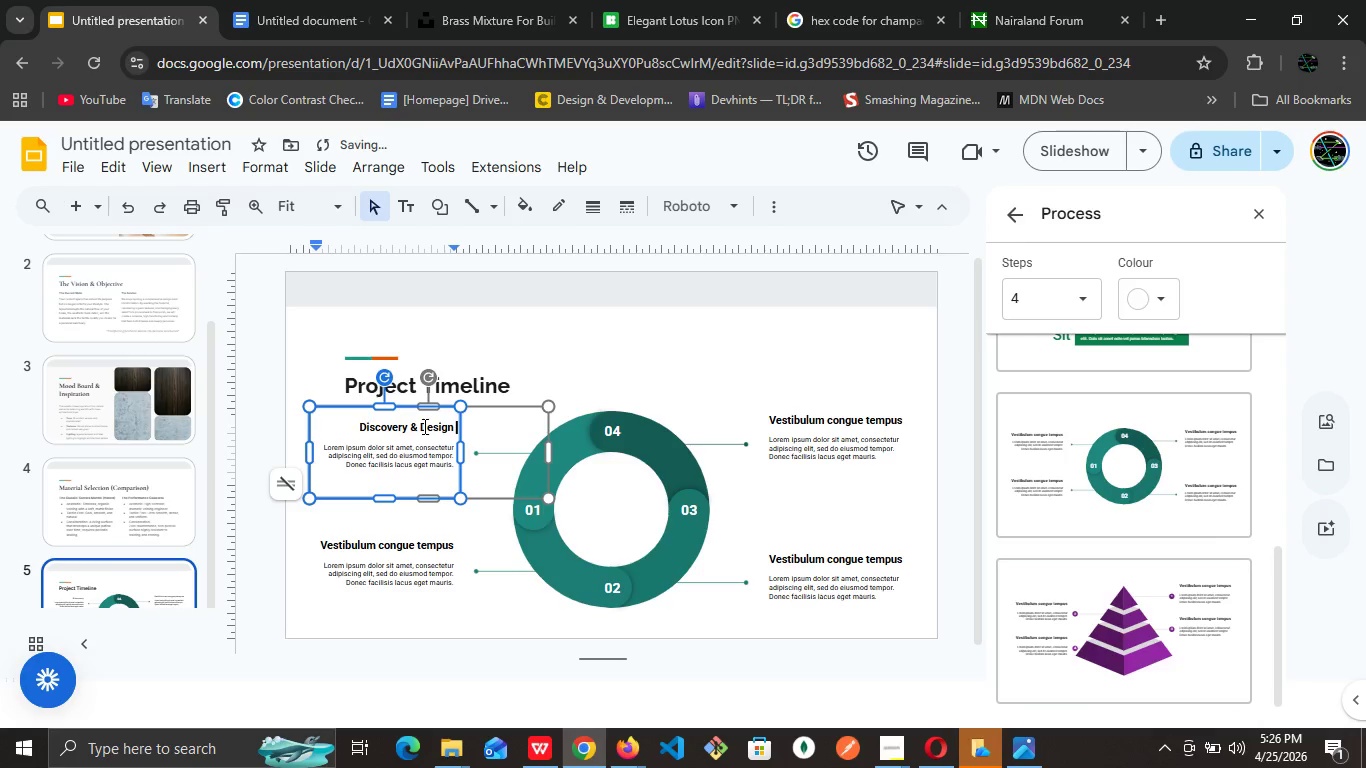 
double_click([362, 461])
 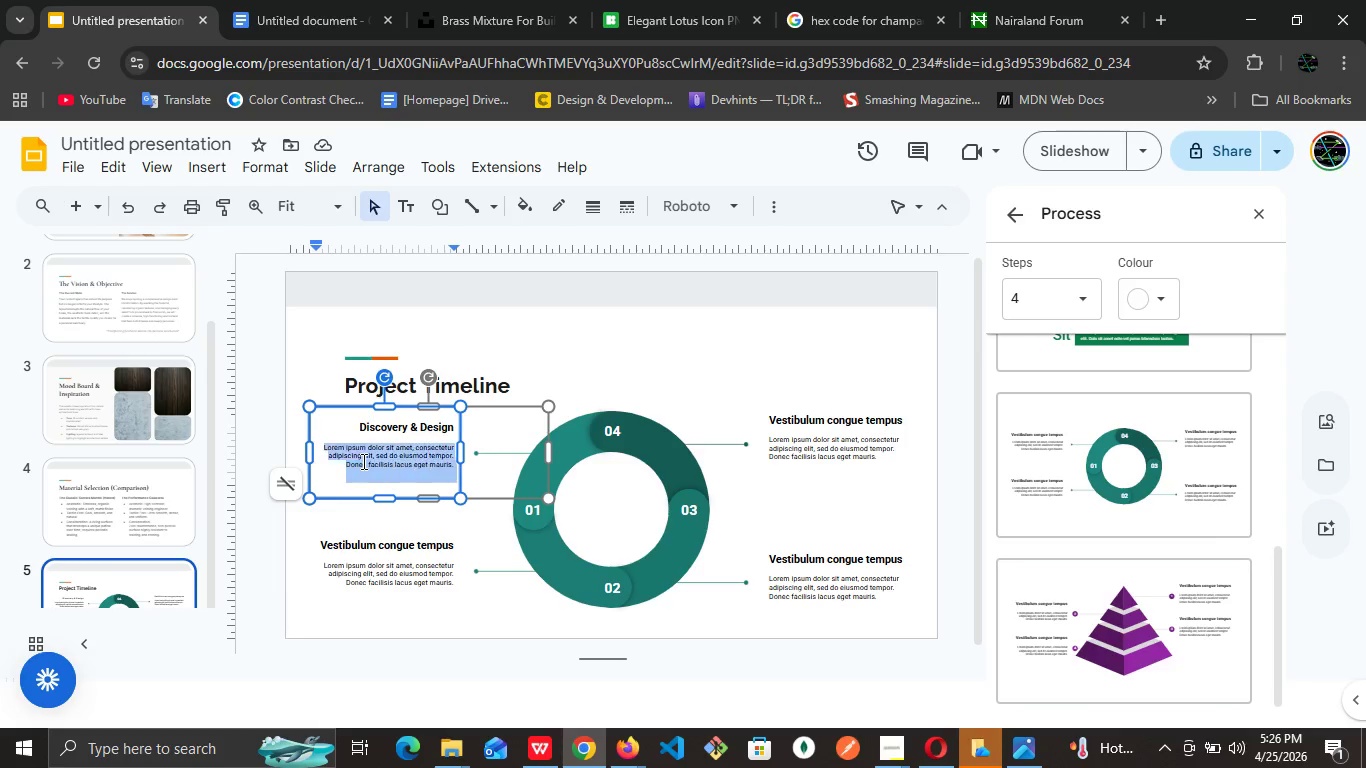 
triple_click([362, 461])
 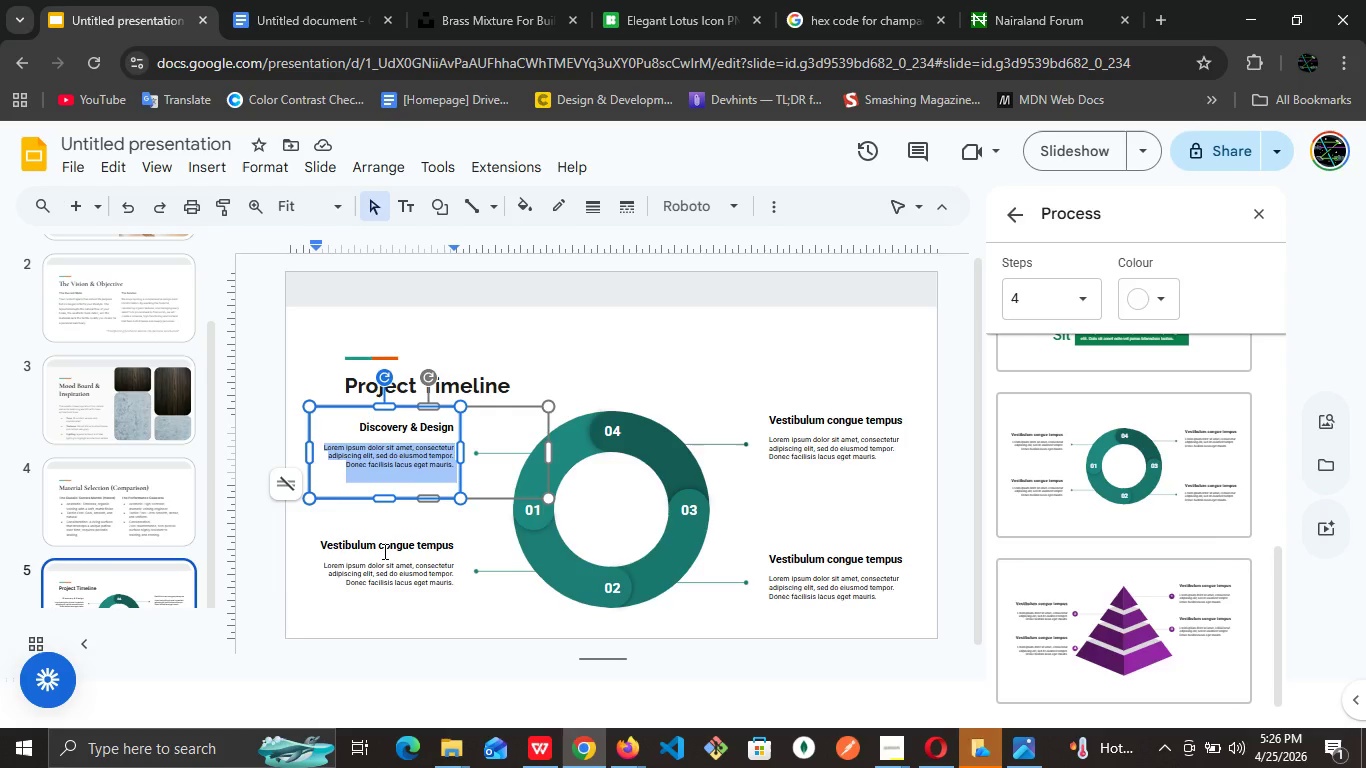 
double_click([386, 543])
 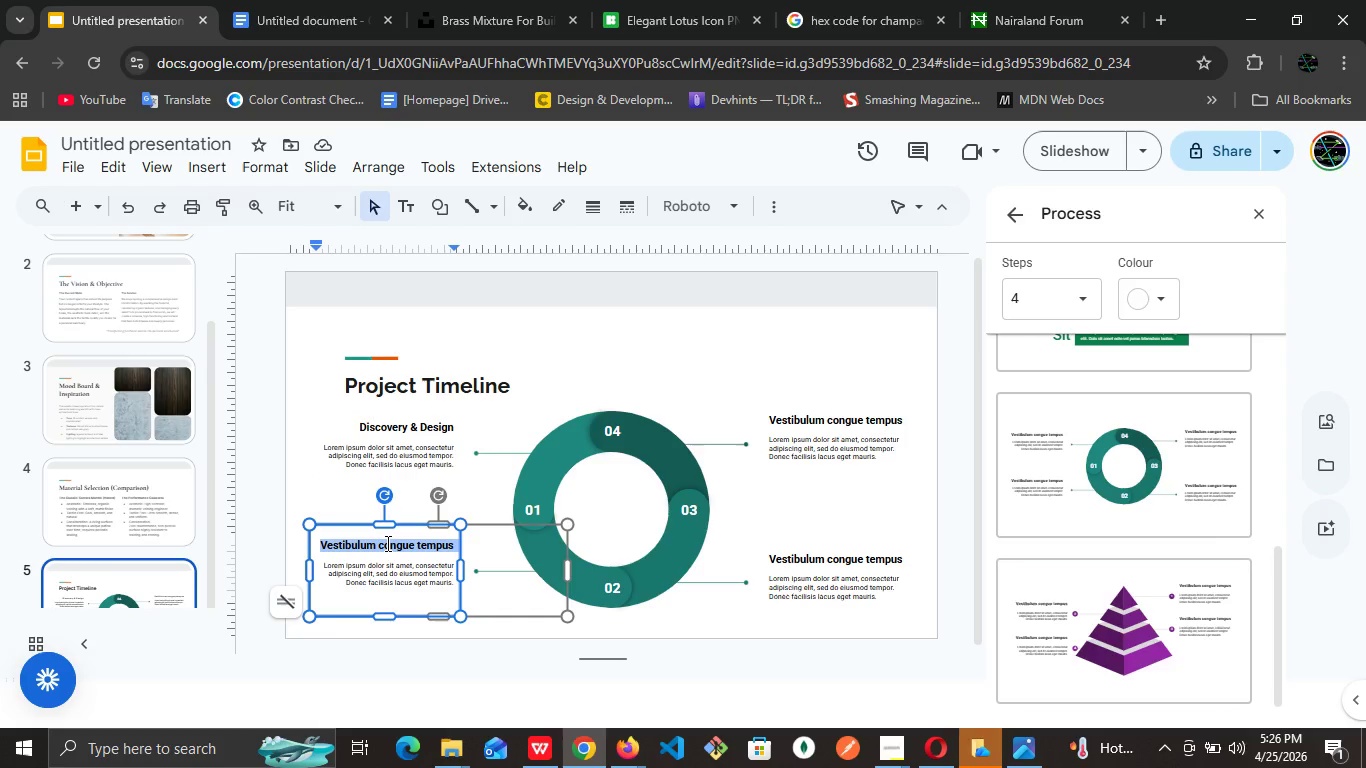 
triple_click([386, 543])
 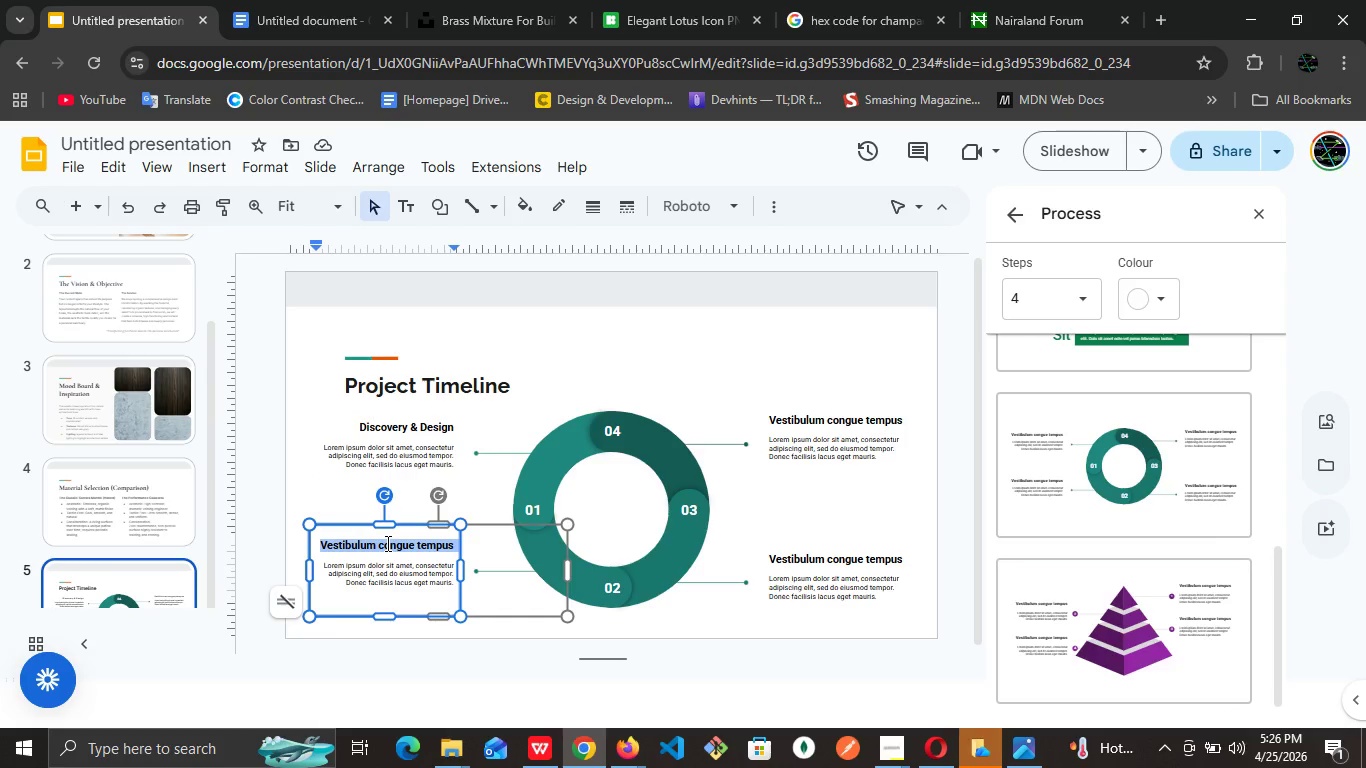 
type(Procurement & Prep)
 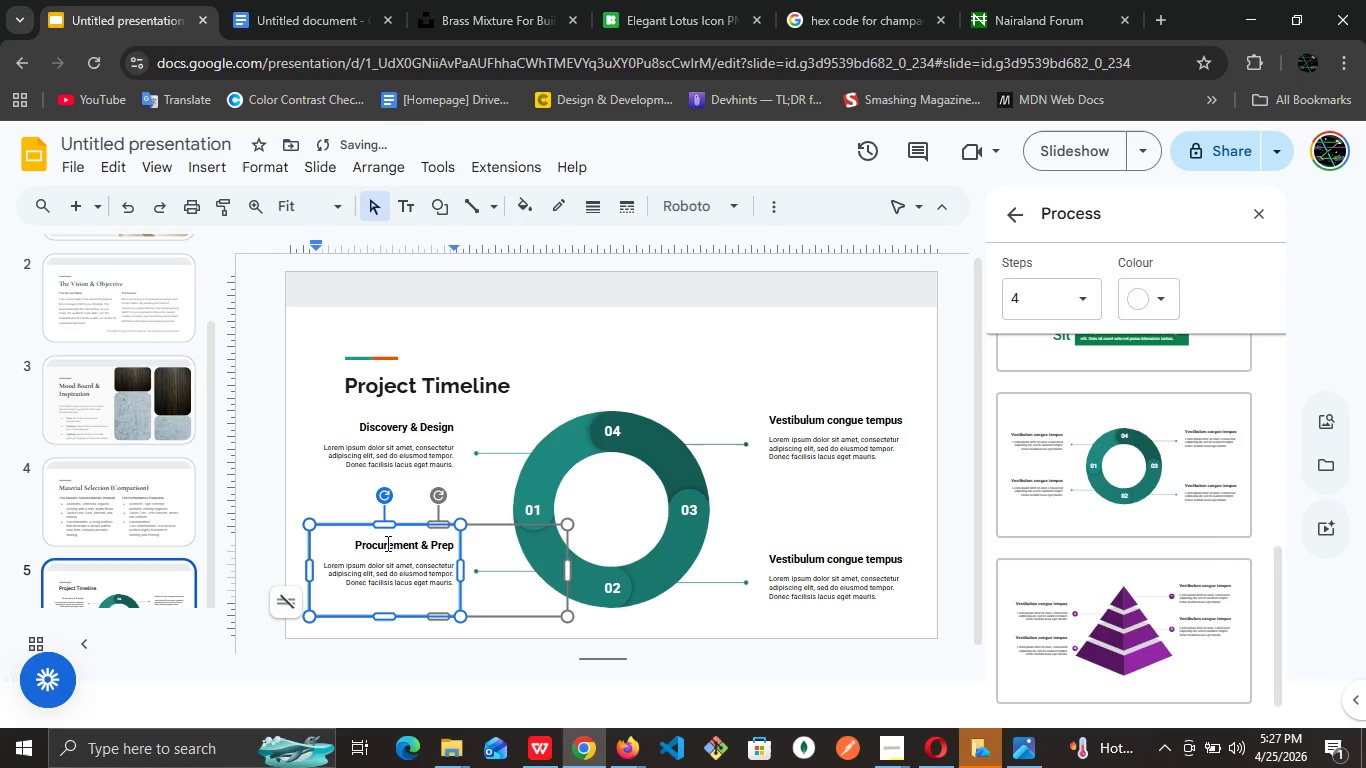 
double_click([836, 418])
 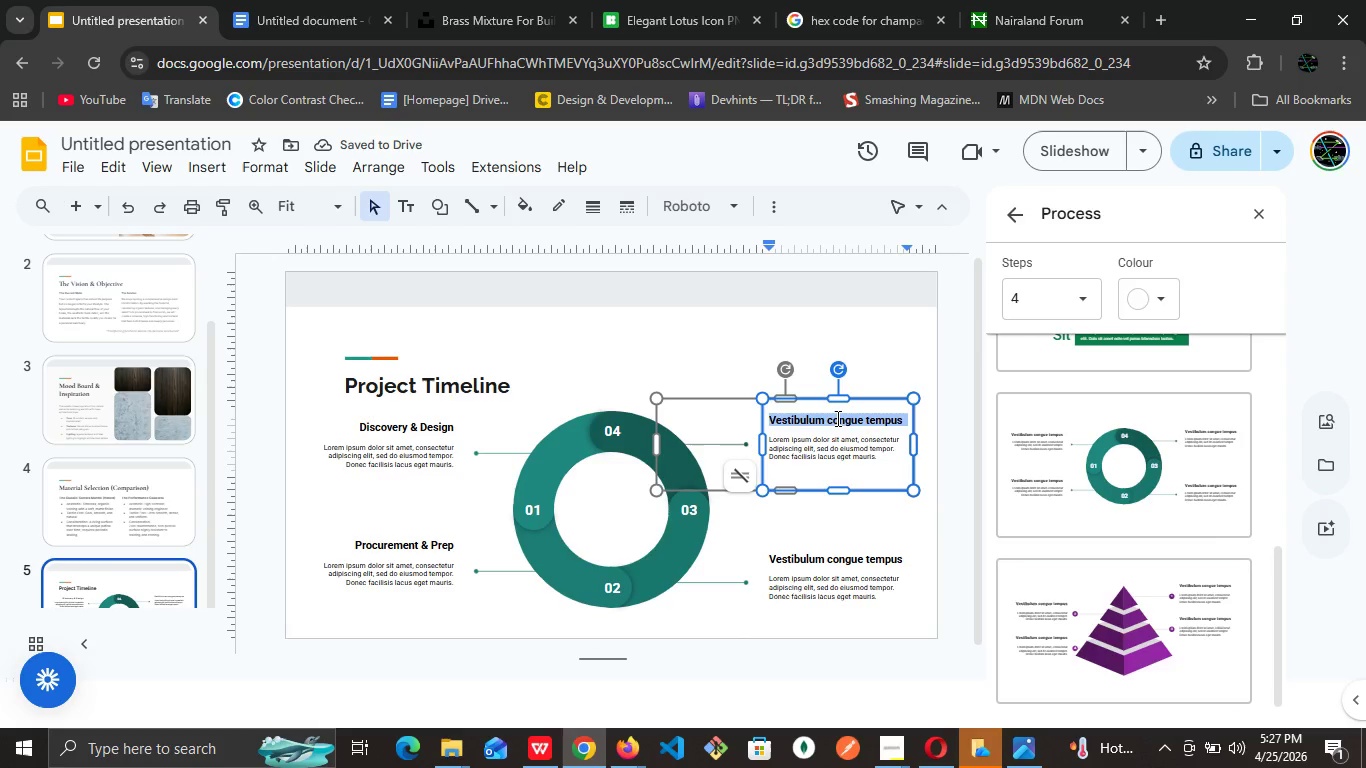 
triple_click([836, 418])
 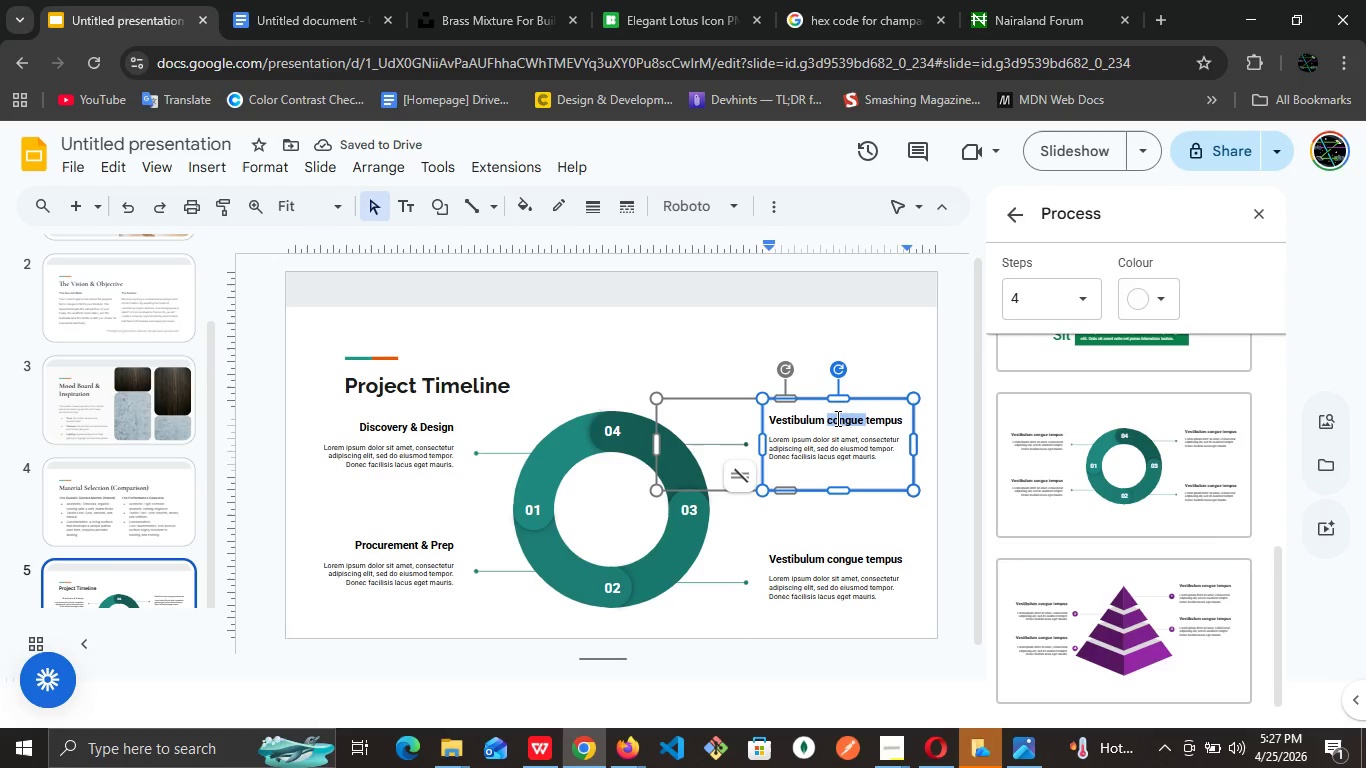 
triple_click([836, 418])
 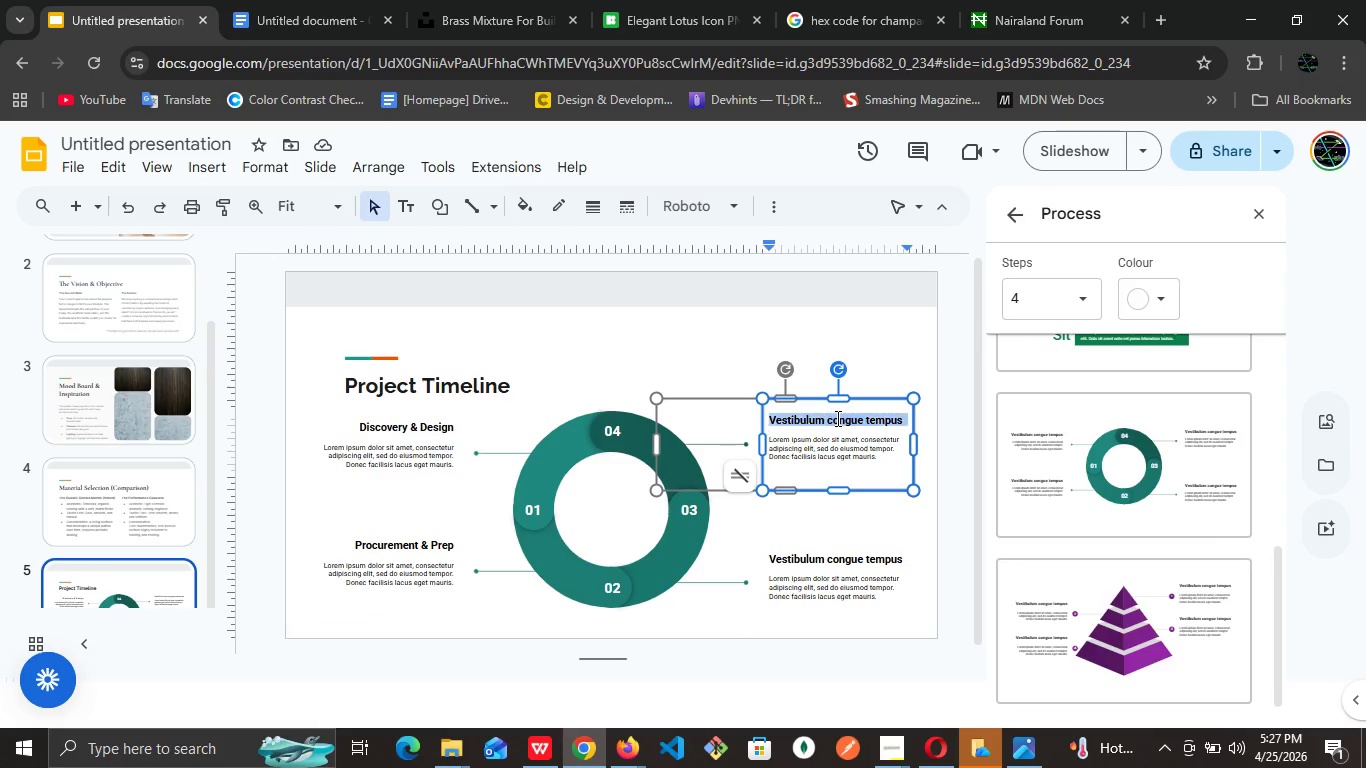 
triple_click([836, 418])
 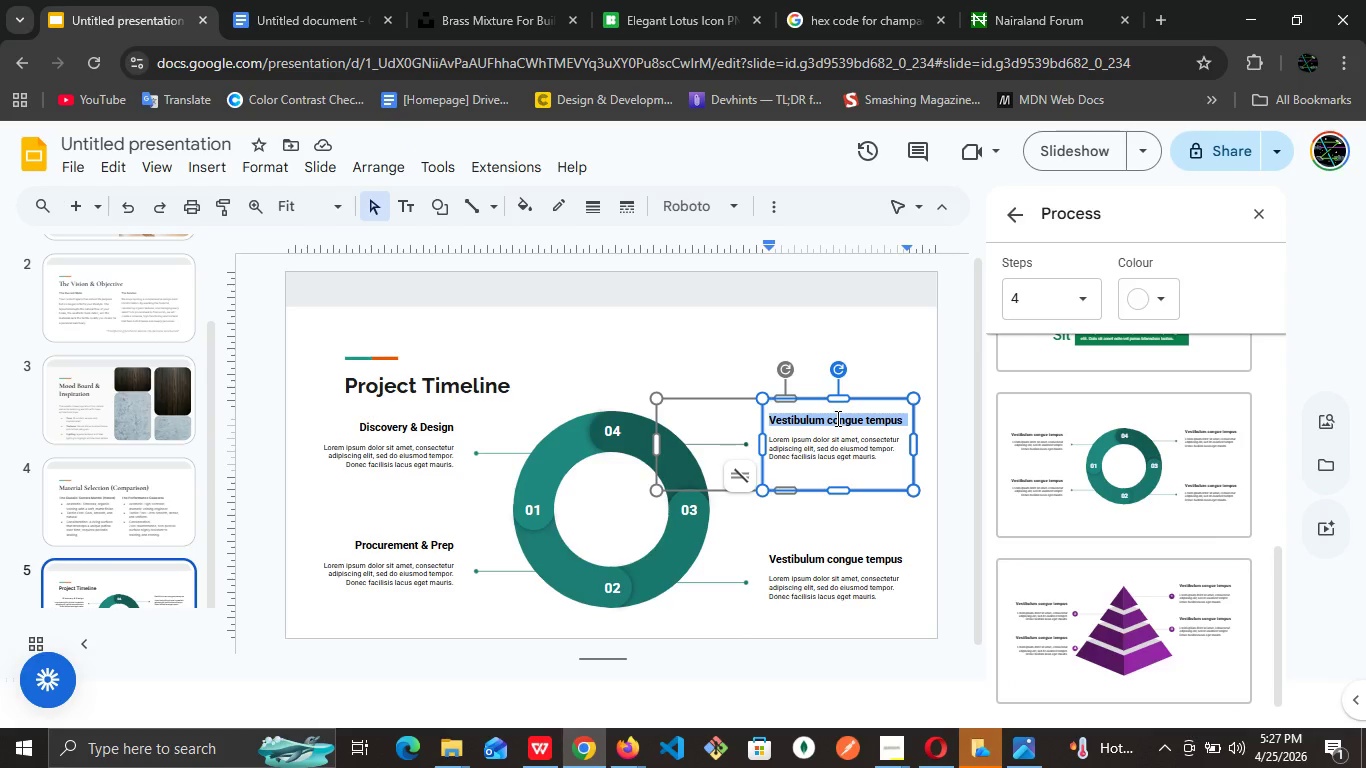 
type(The )
 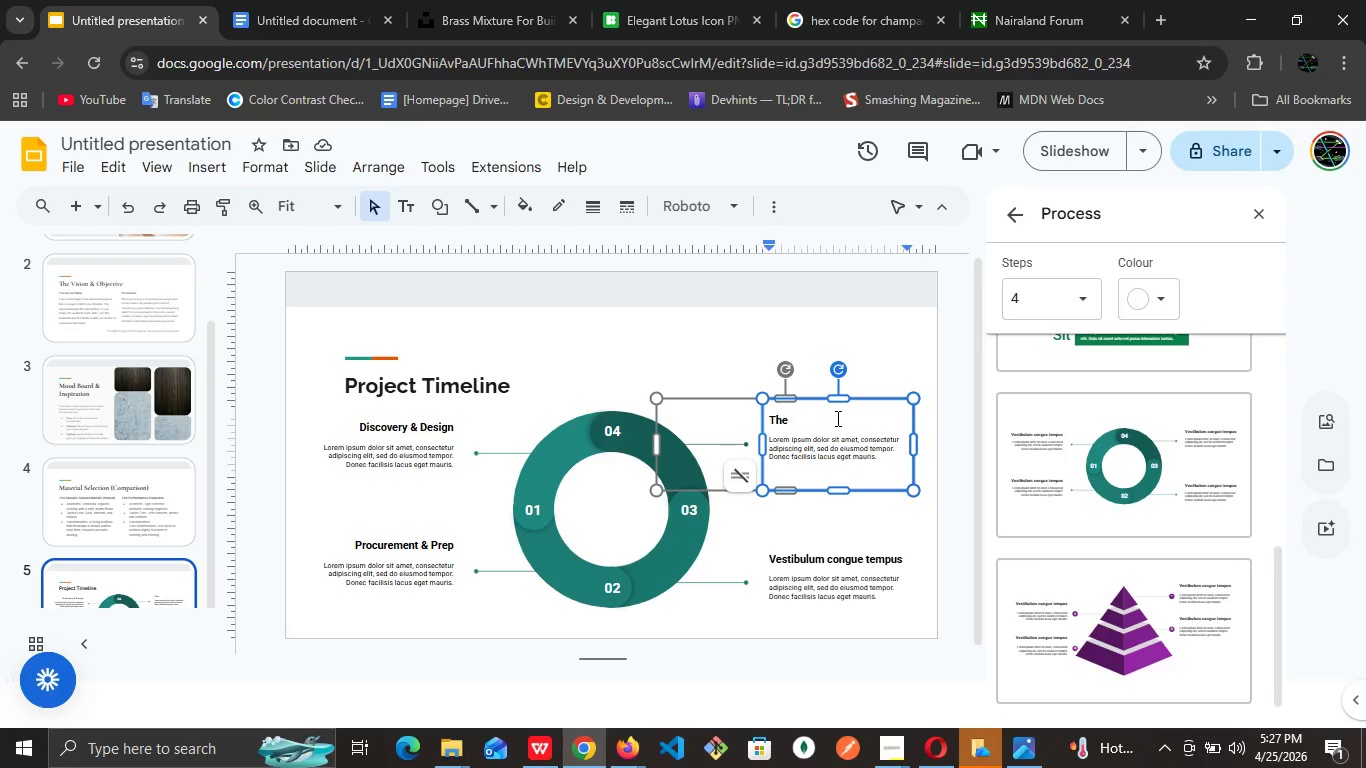 
wait(7.12)
 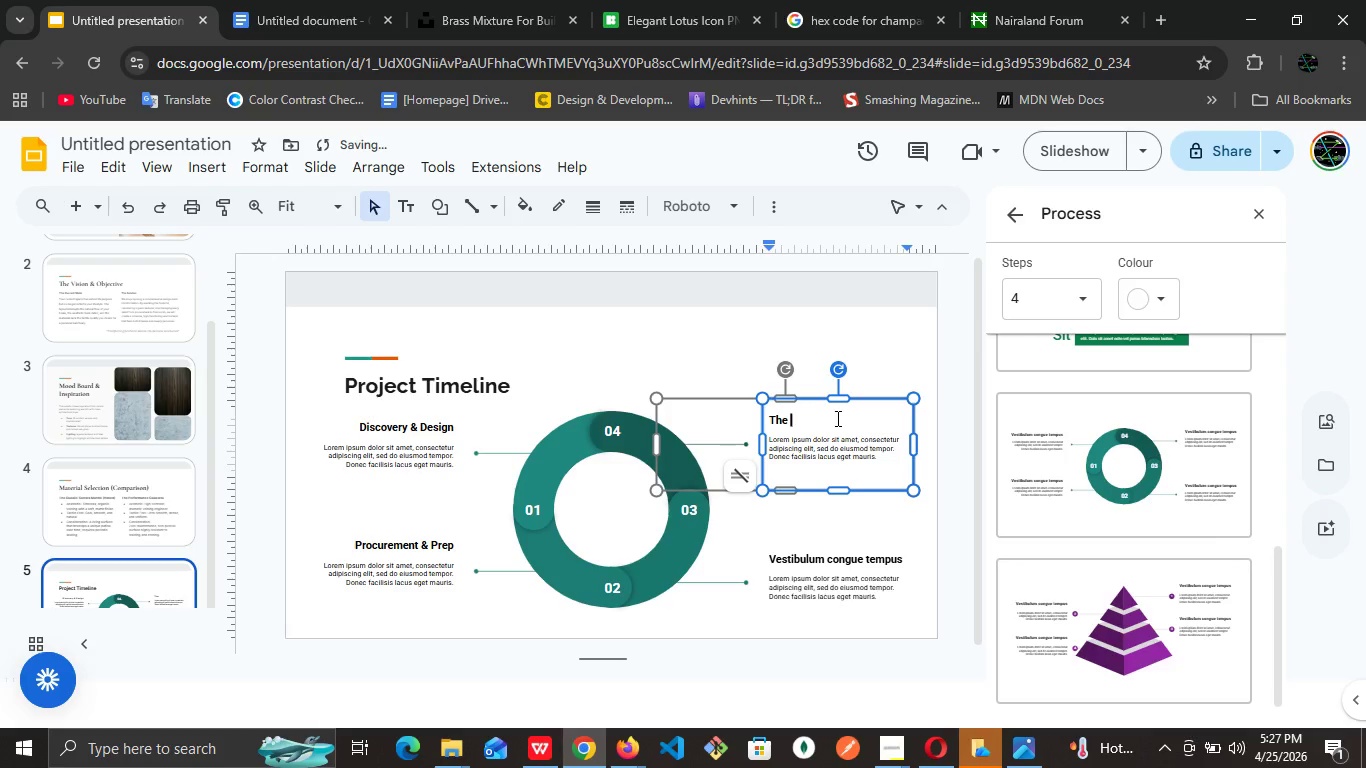 
type(Final Reveal)
 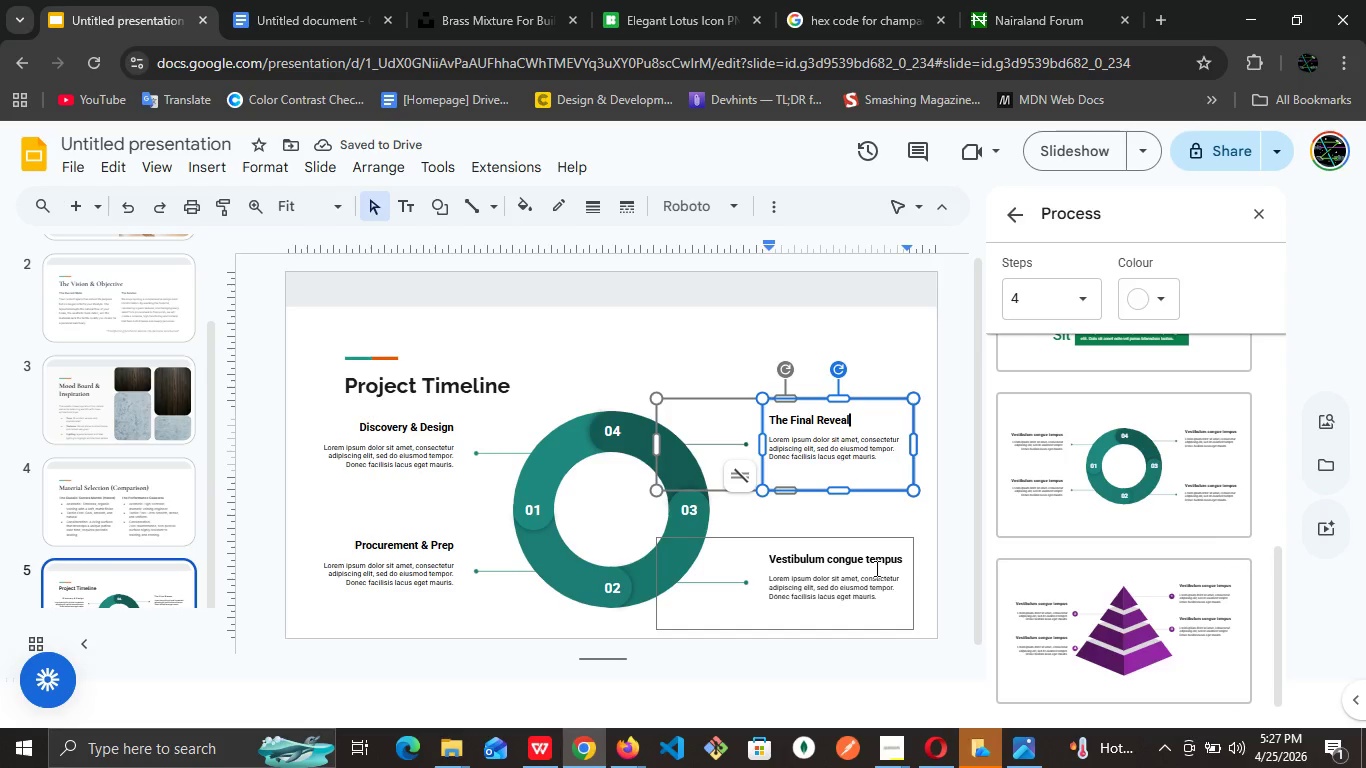 
double_click([878, 562])
 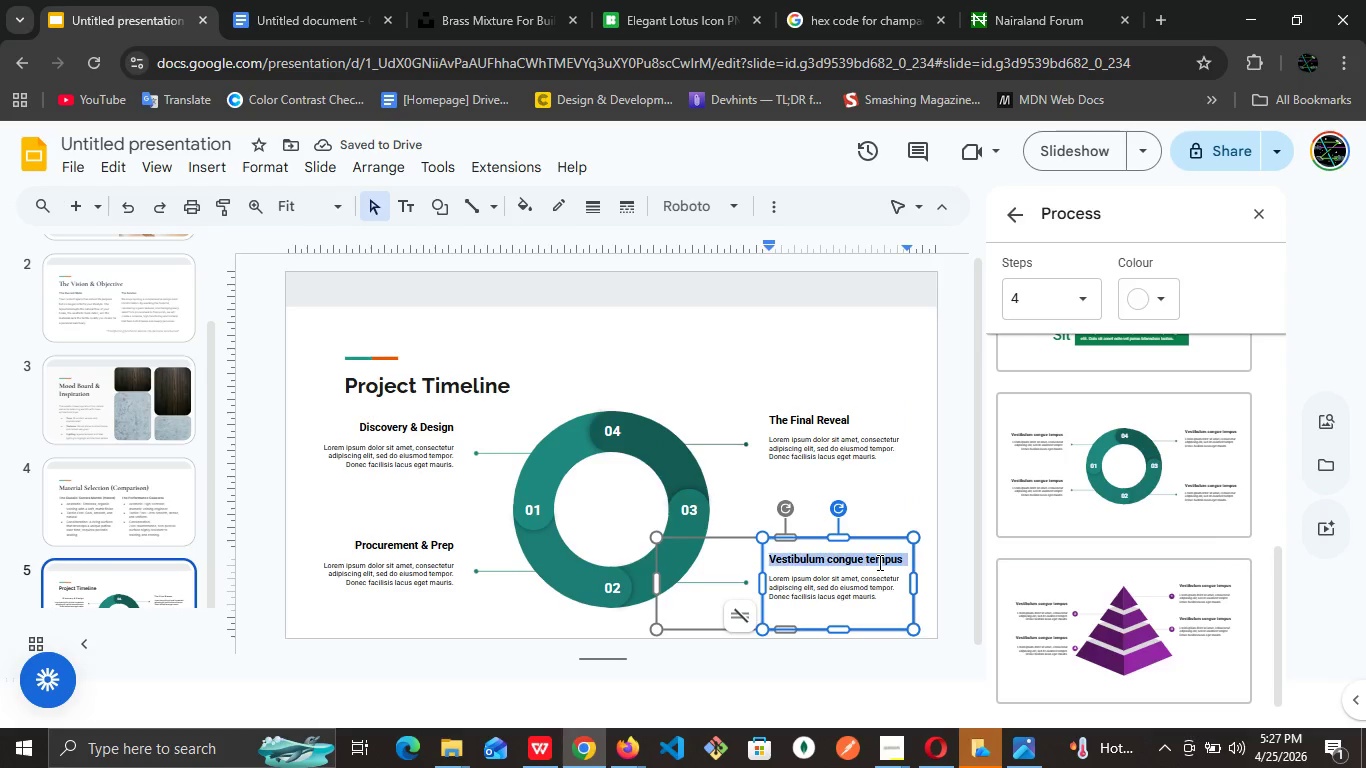 
triple_click([878, 562])
 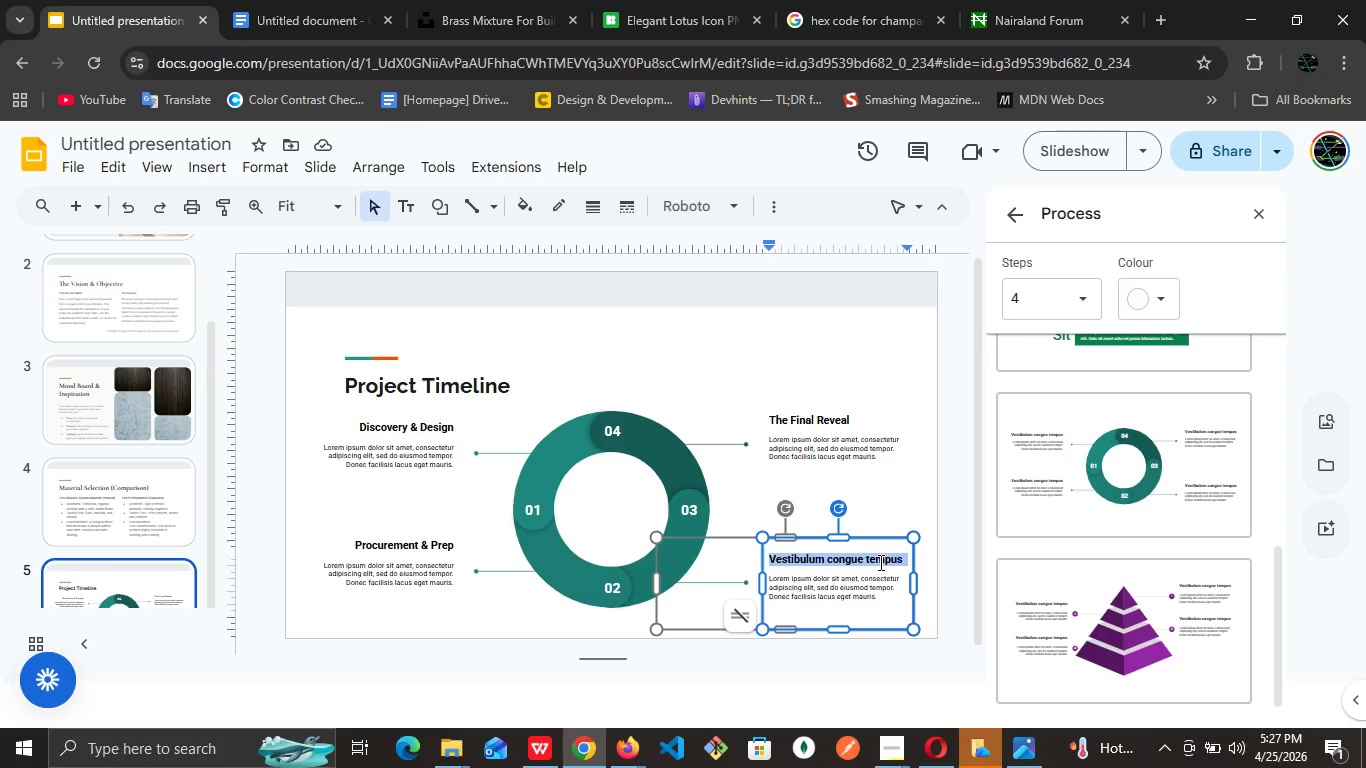 
type(The Build Phase)
 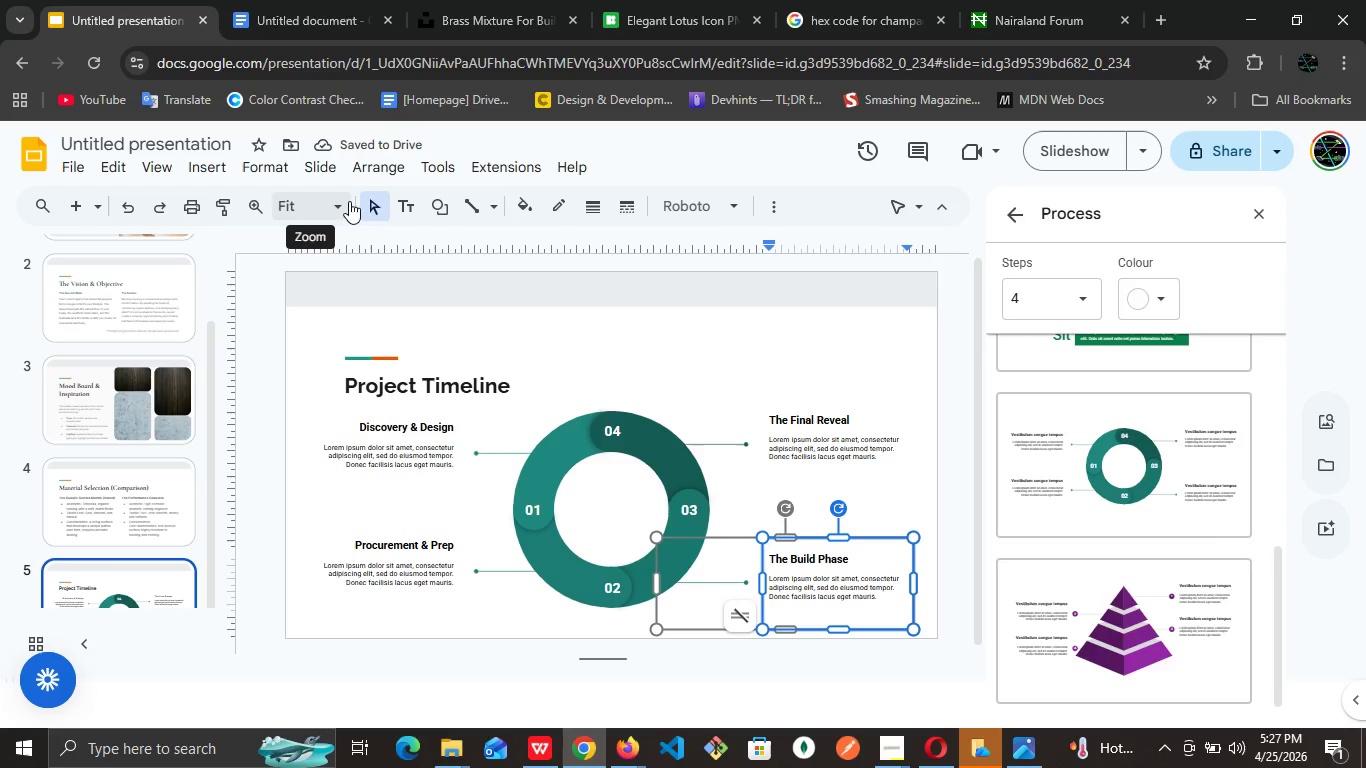 
left_click([329, 204])
 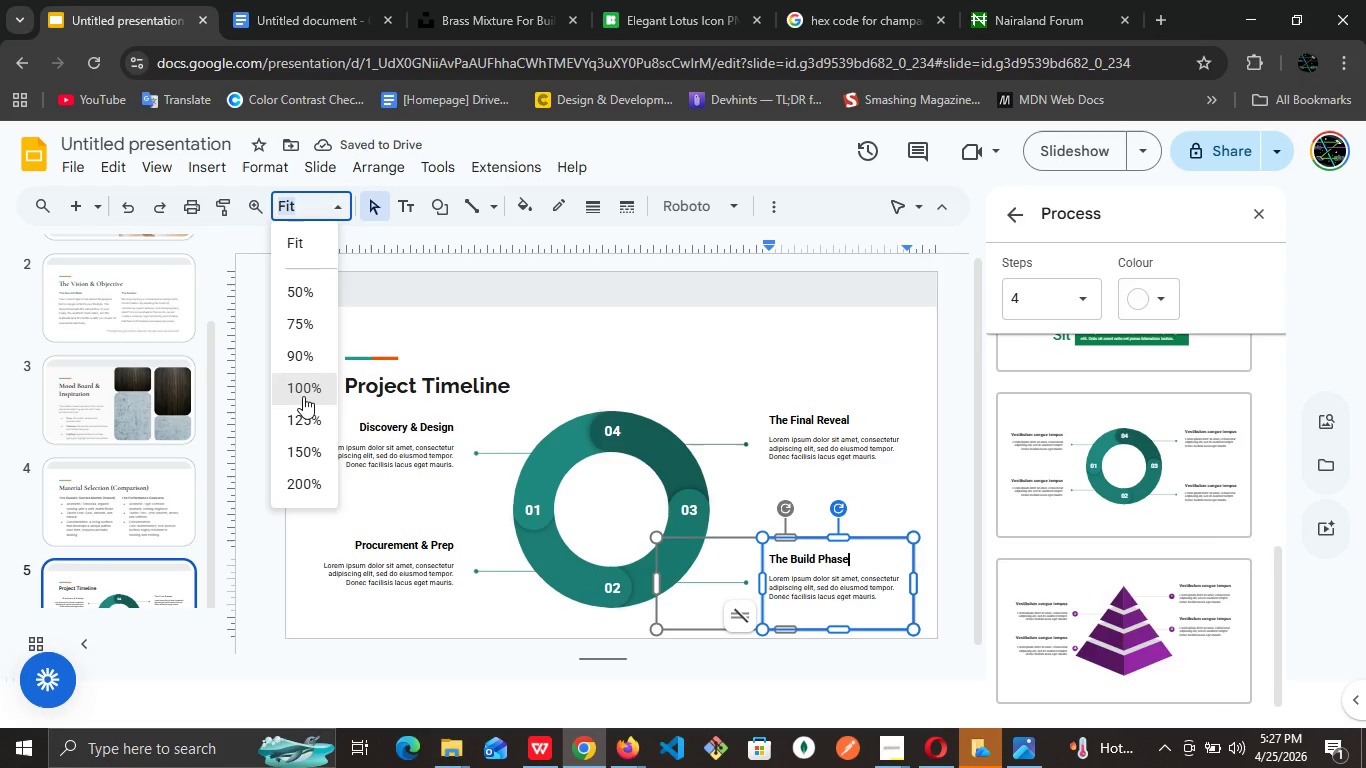 
mouse_move([314, 424])
 